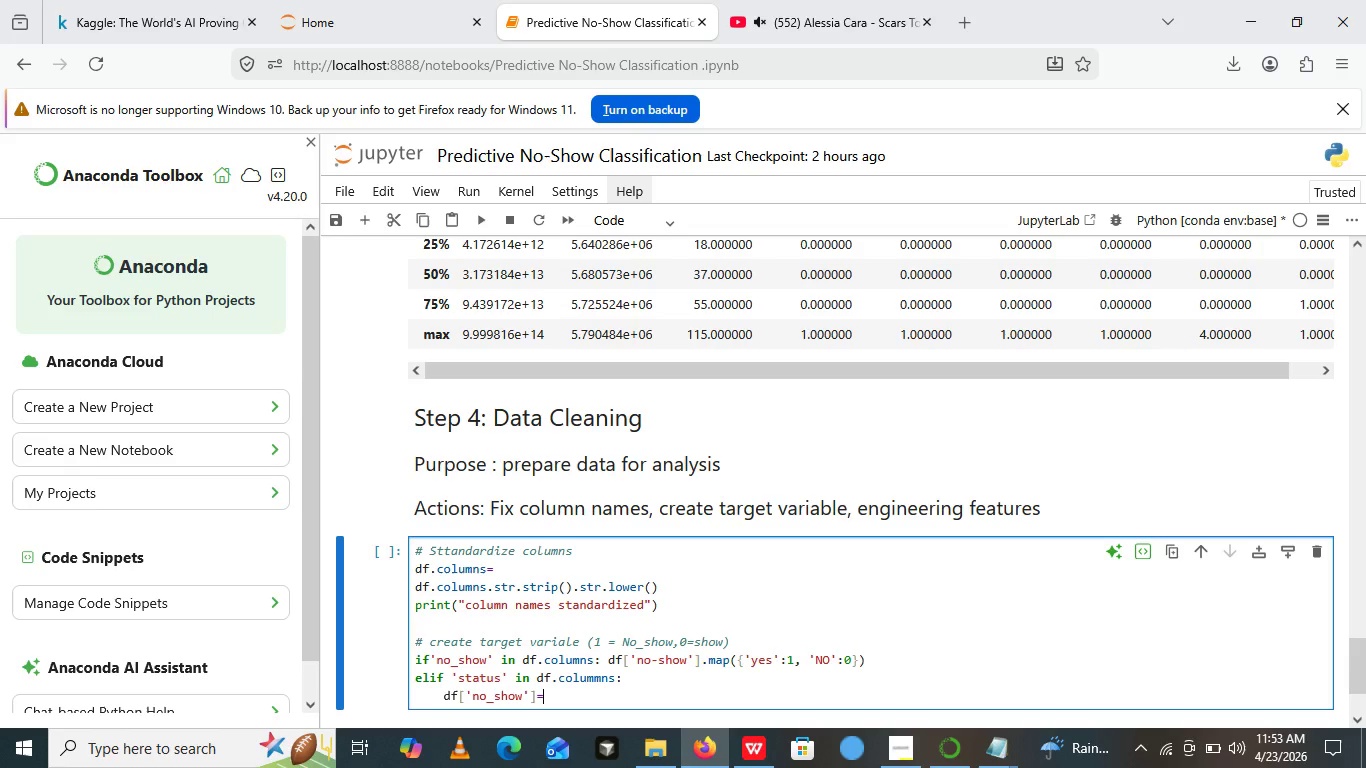 
key(Equal)
 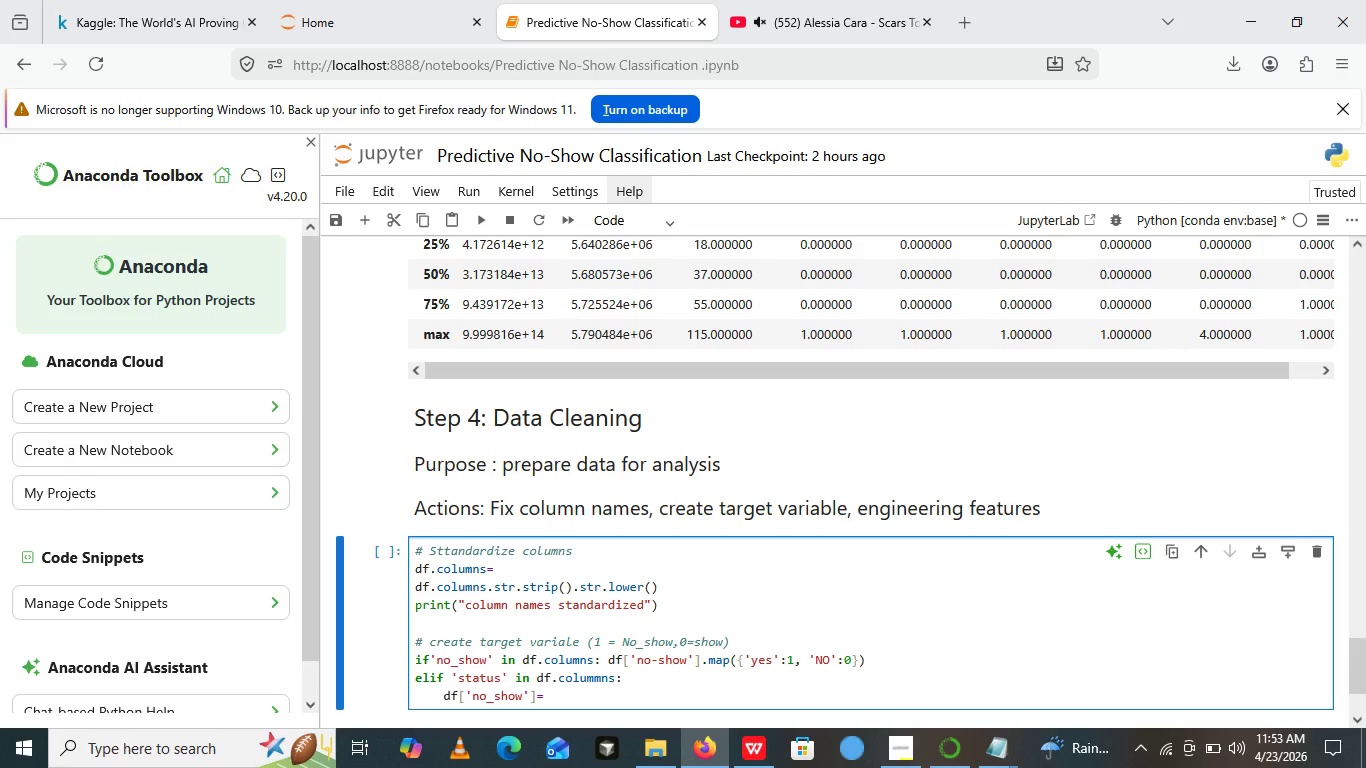 
key(Enter)
 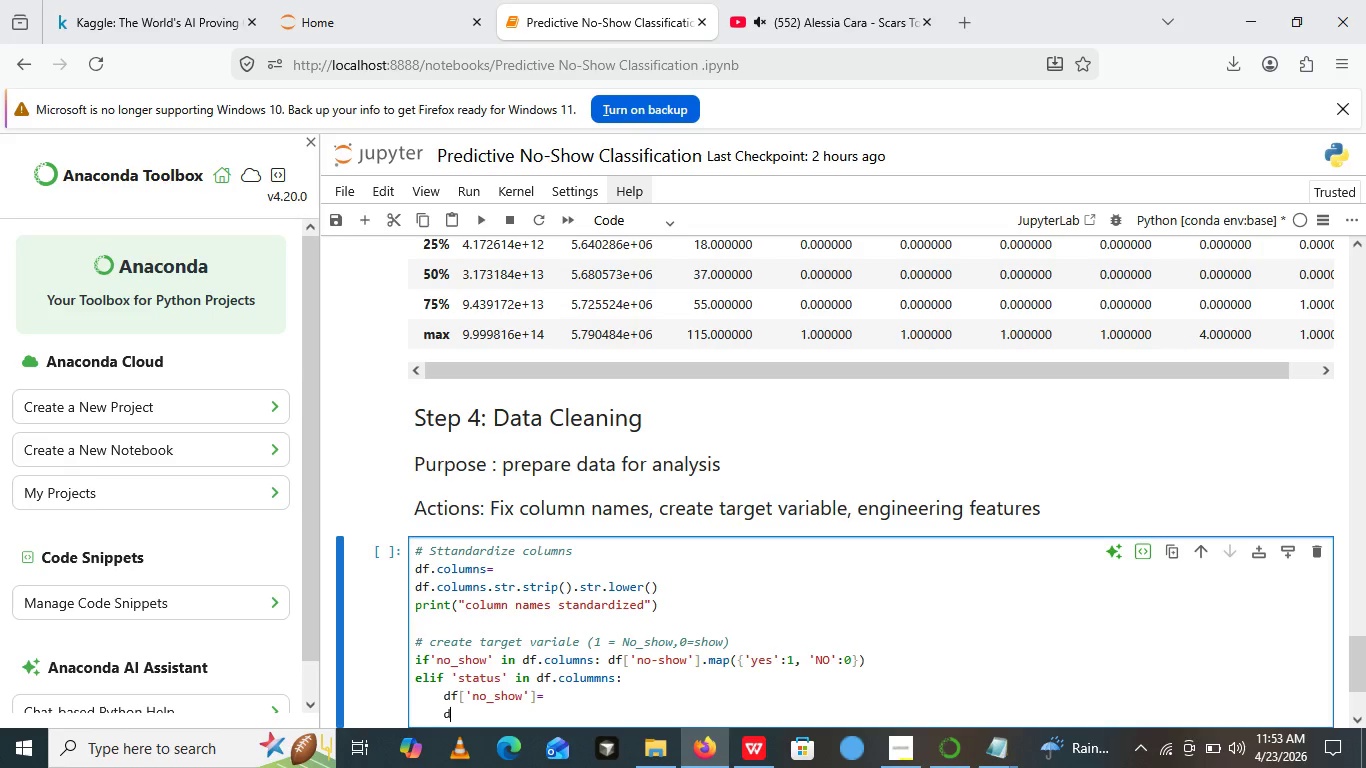 
type(df[])
 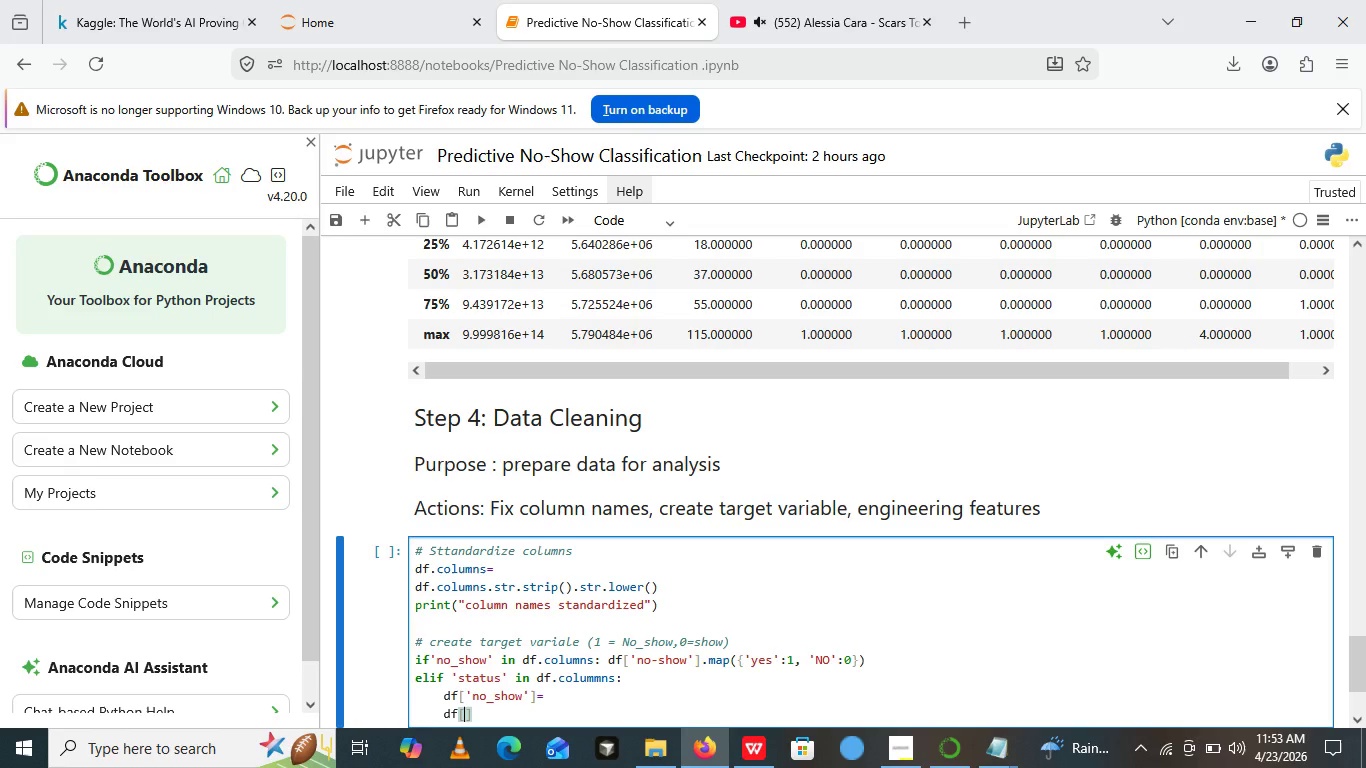 
key(ArrowLeft)
 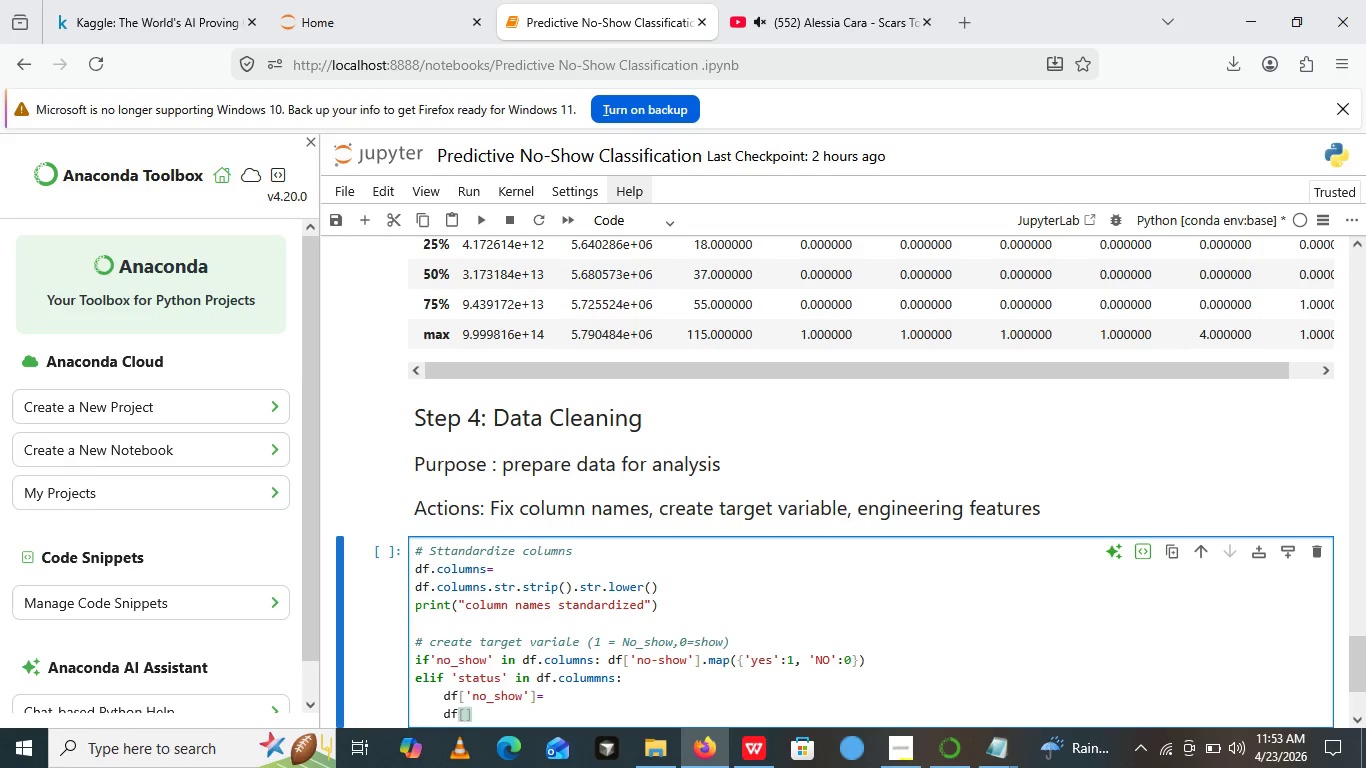 
key(Quote)
 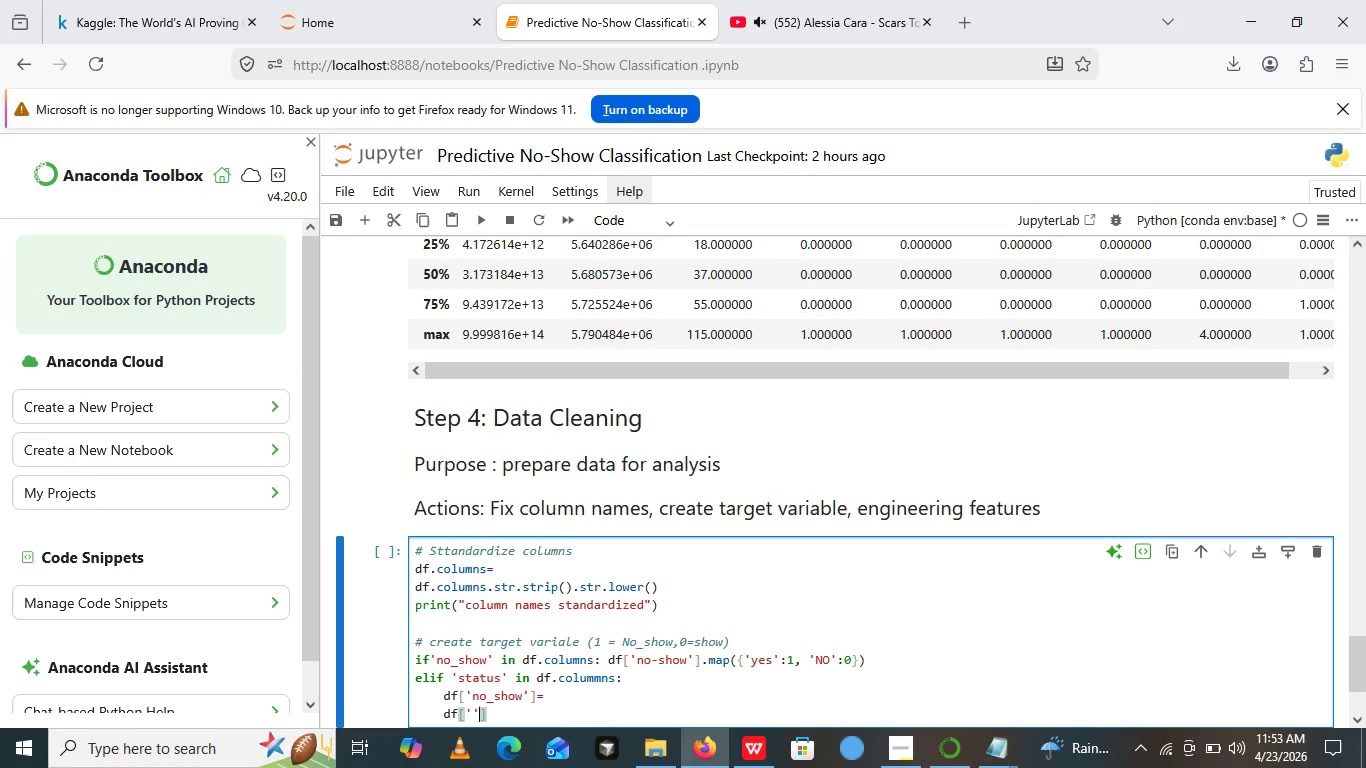 
key(Quote)
 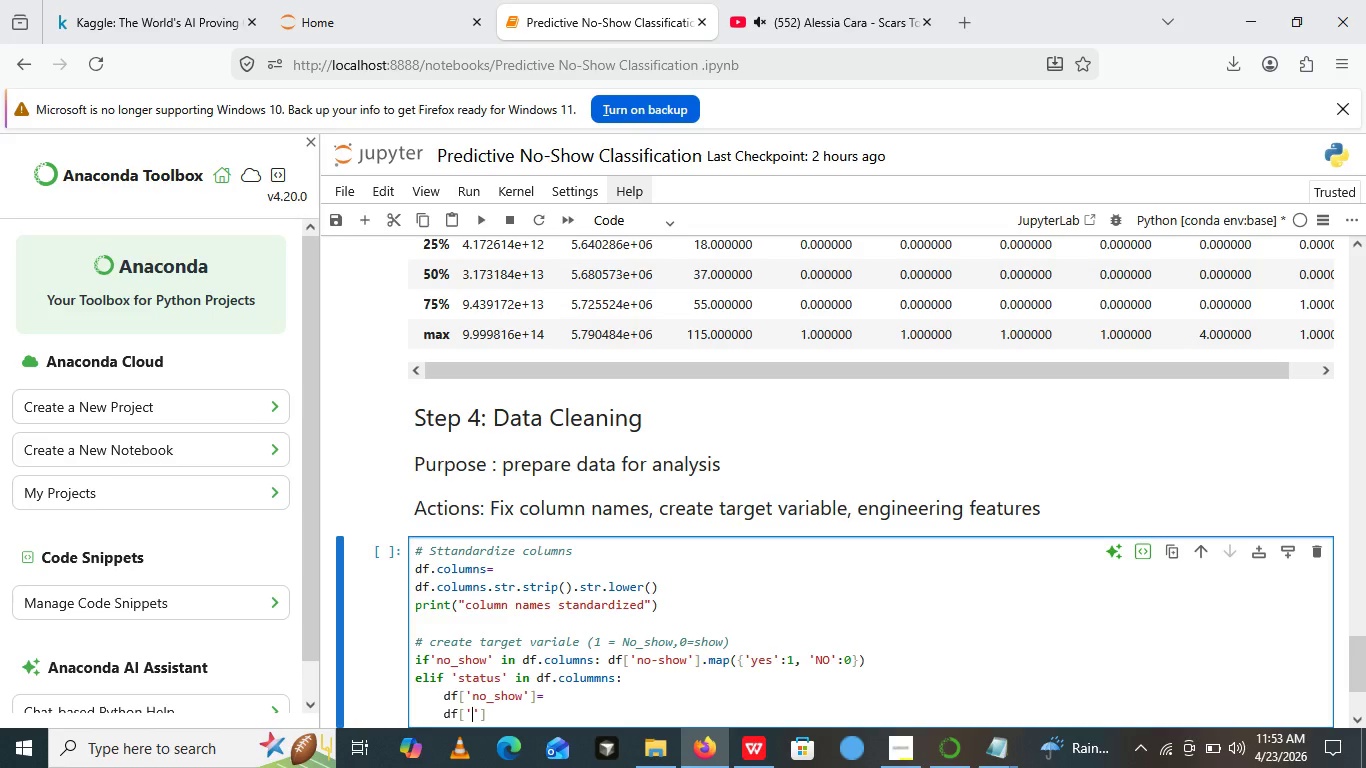 
key(ArrowLeft)
 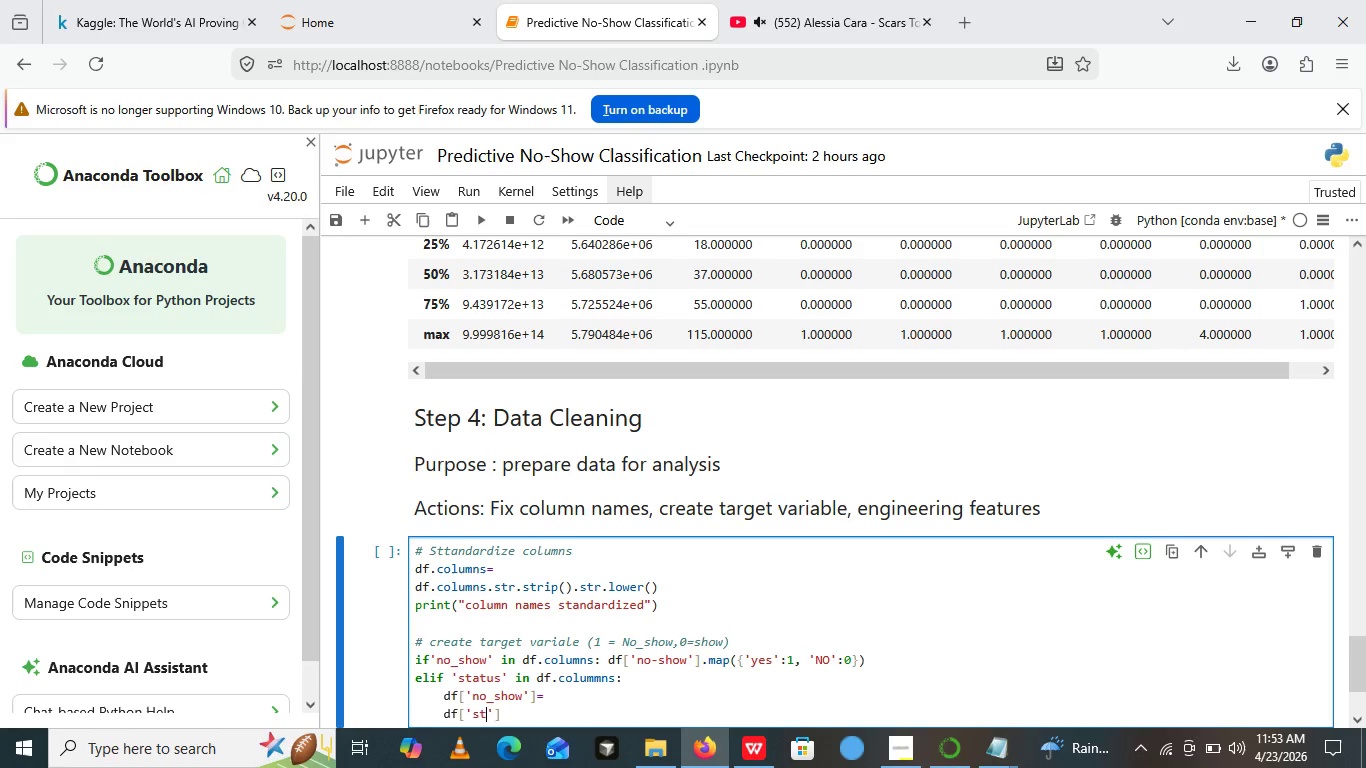 
type(status)
 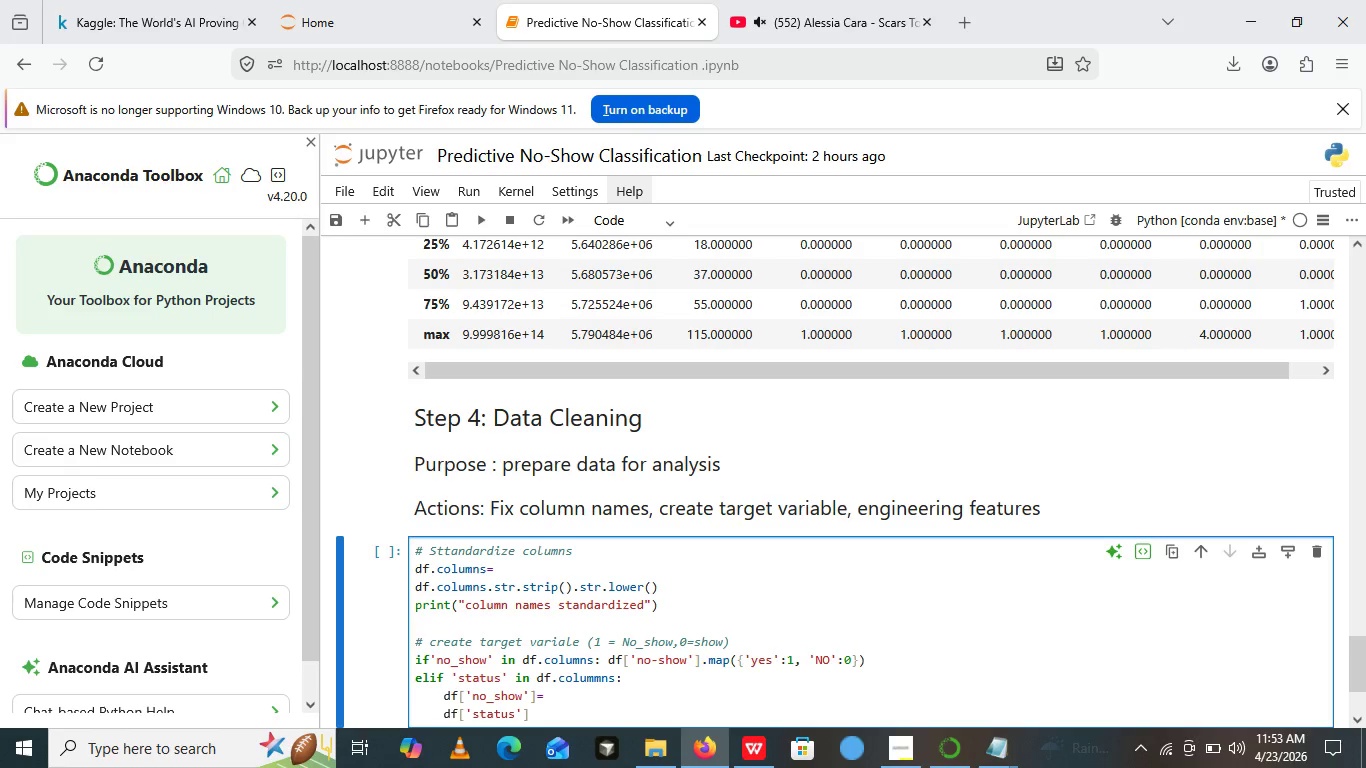 
key(ArrowRight)
 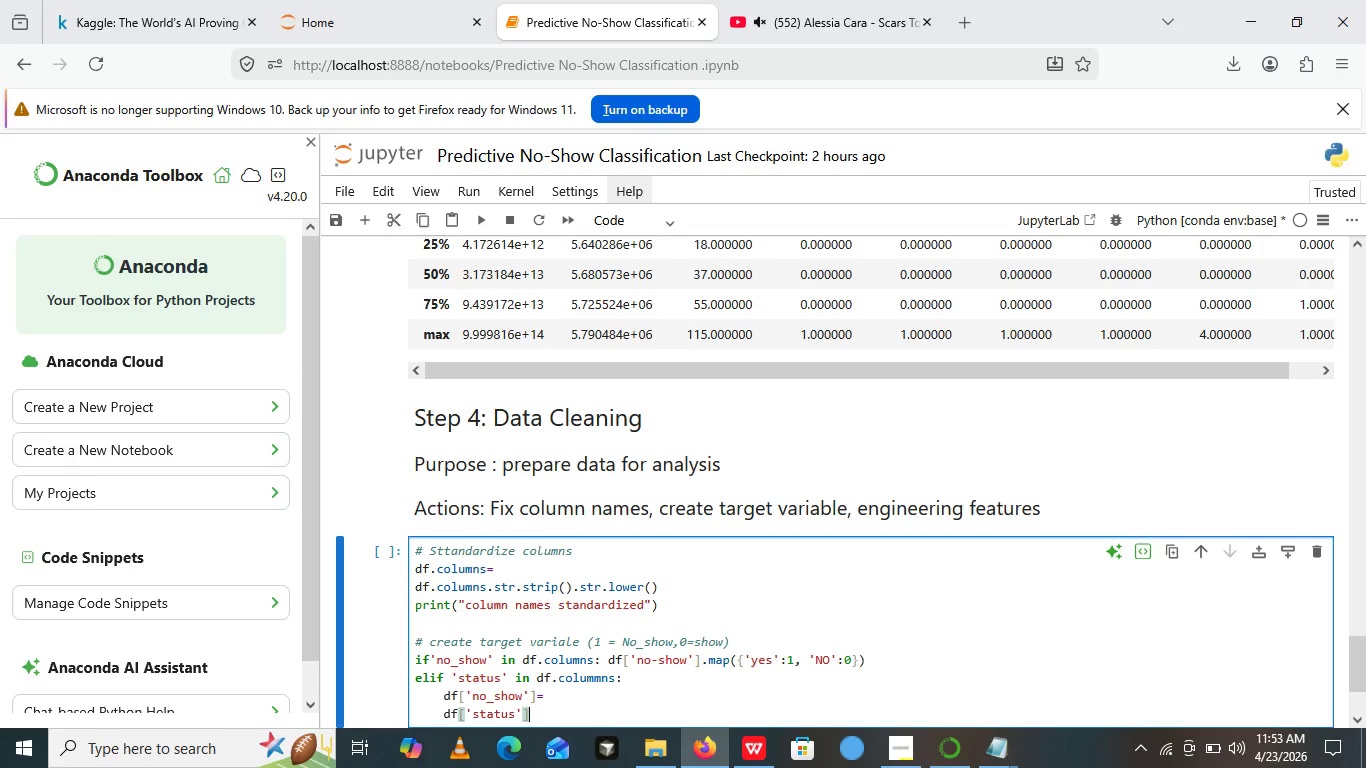 
key(ArrowRight)
 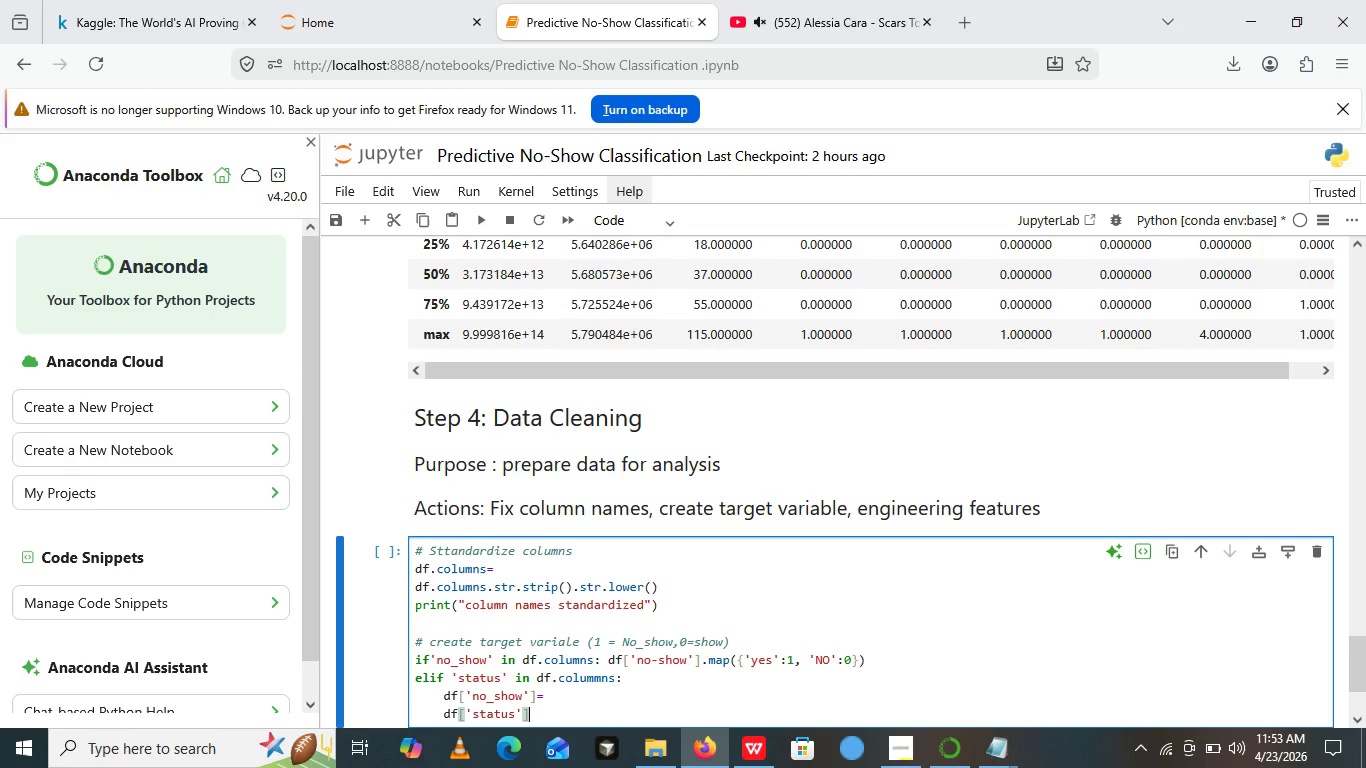 
type(.map())
 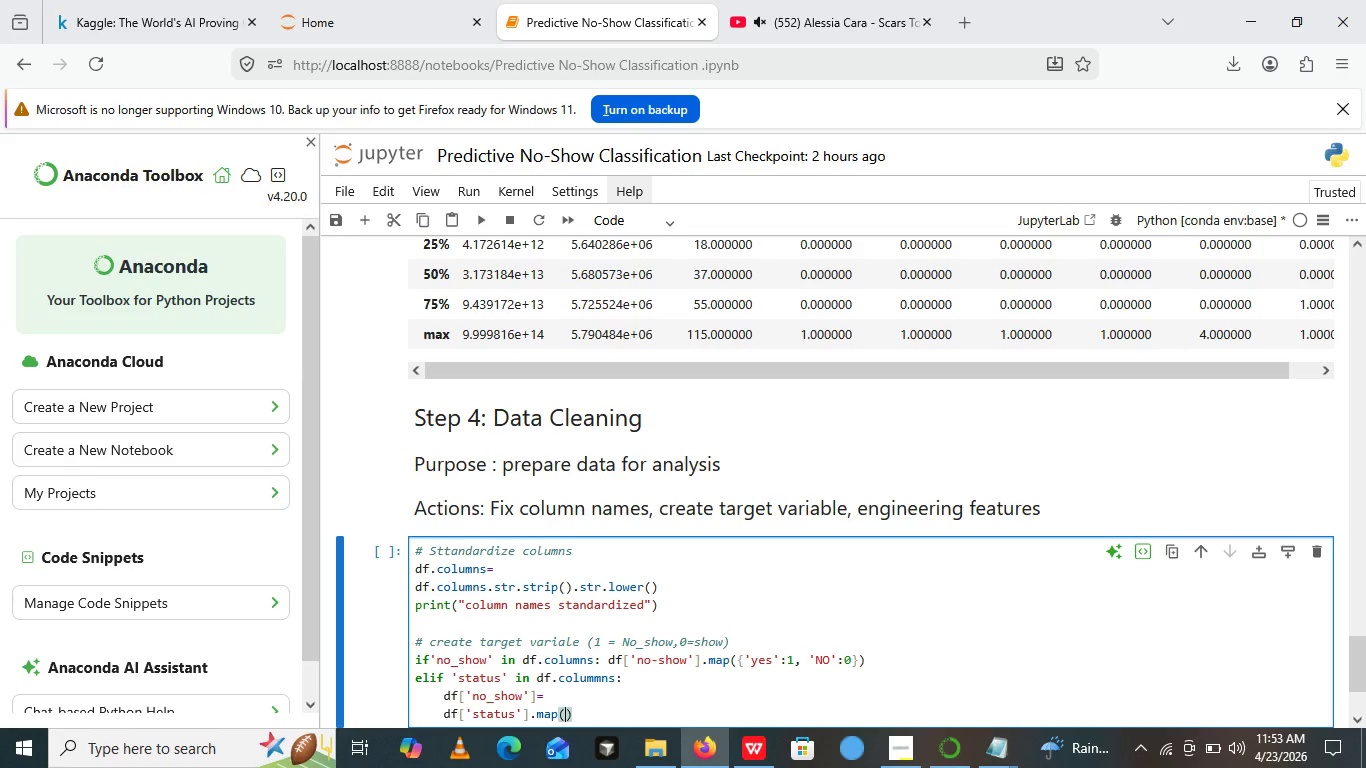 
key(ArrowLeft)
 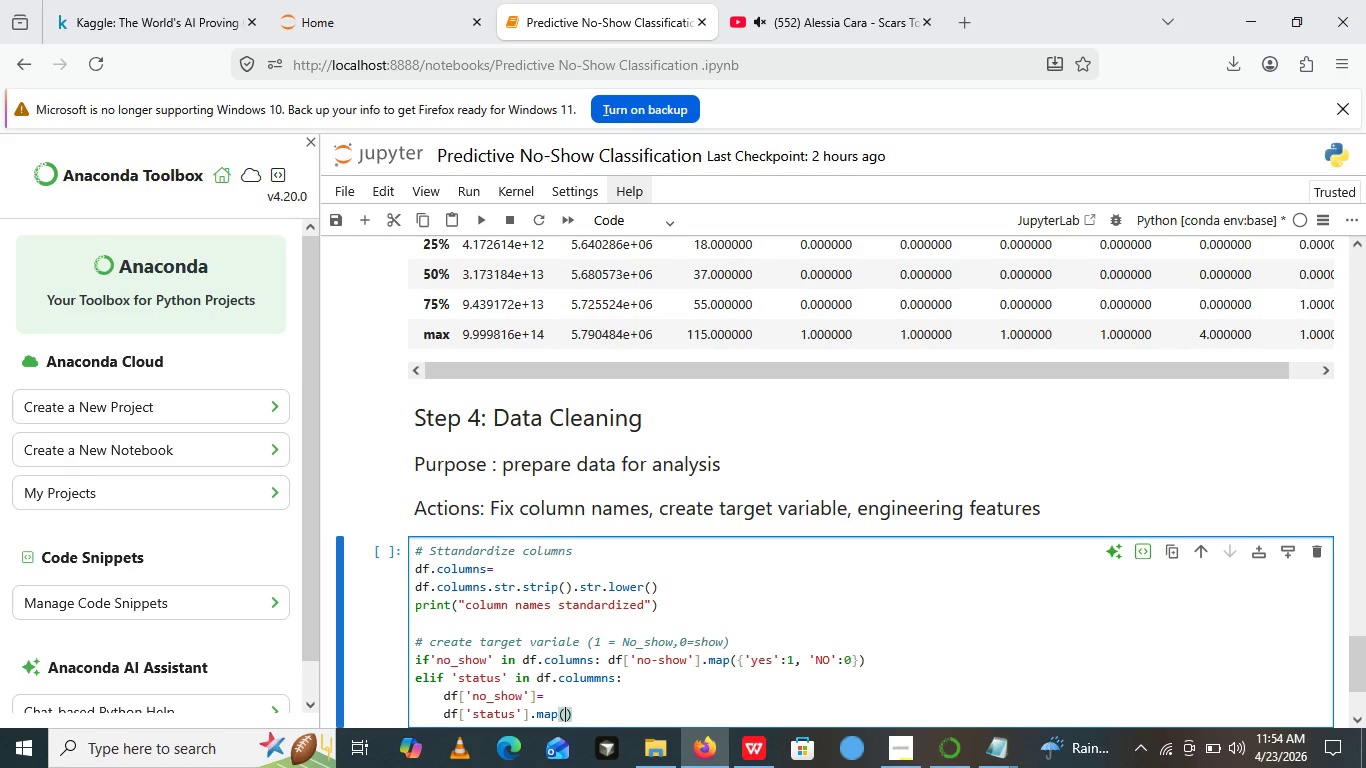 
key(Shift+BracketLeft)
 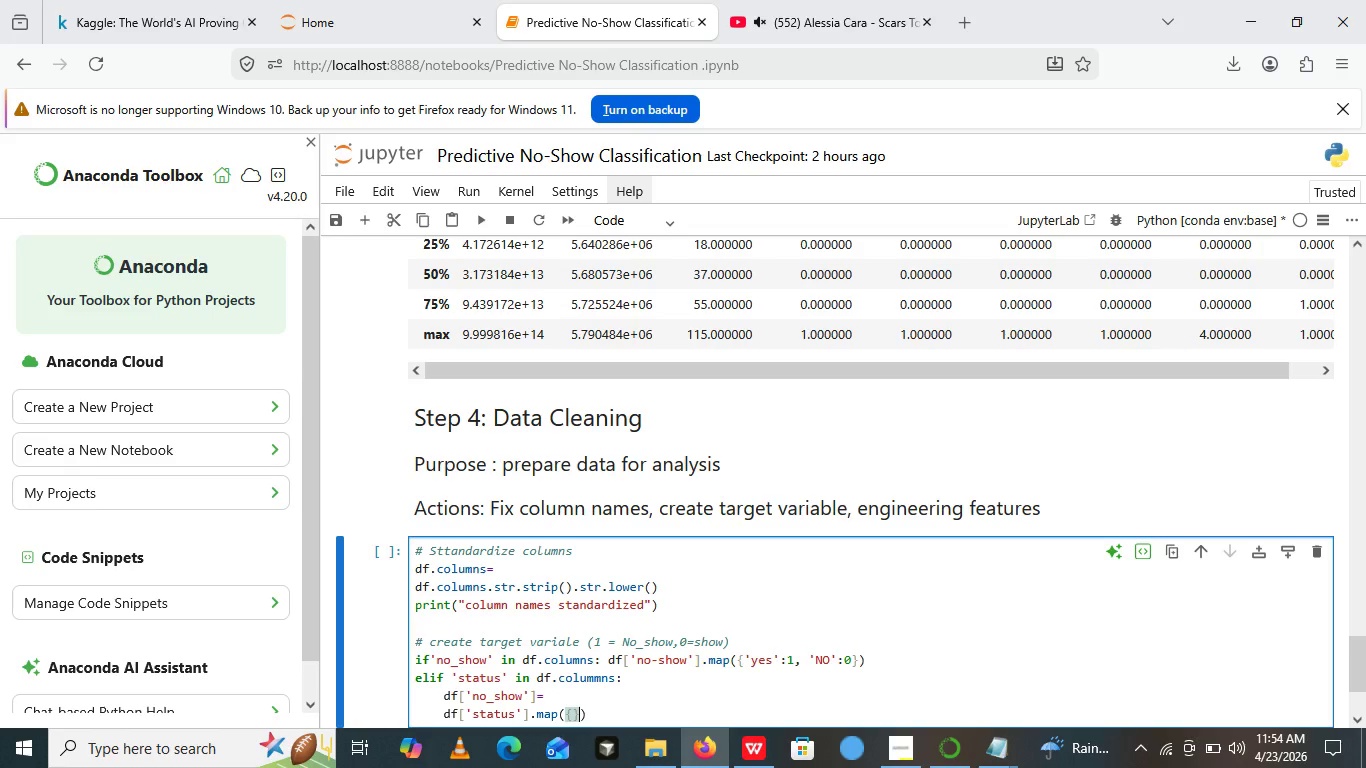 
key(Shift+BracketRight)
 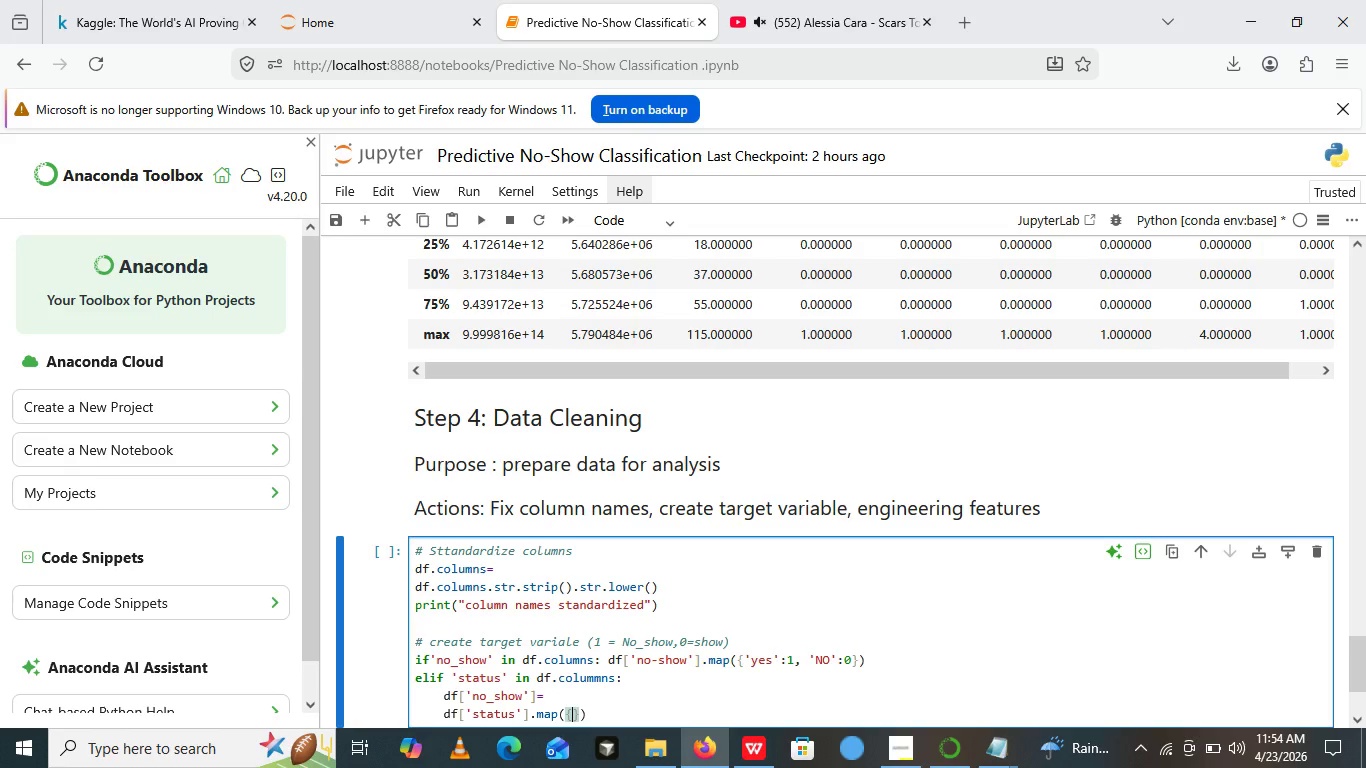 
key(ArrowLeft)
 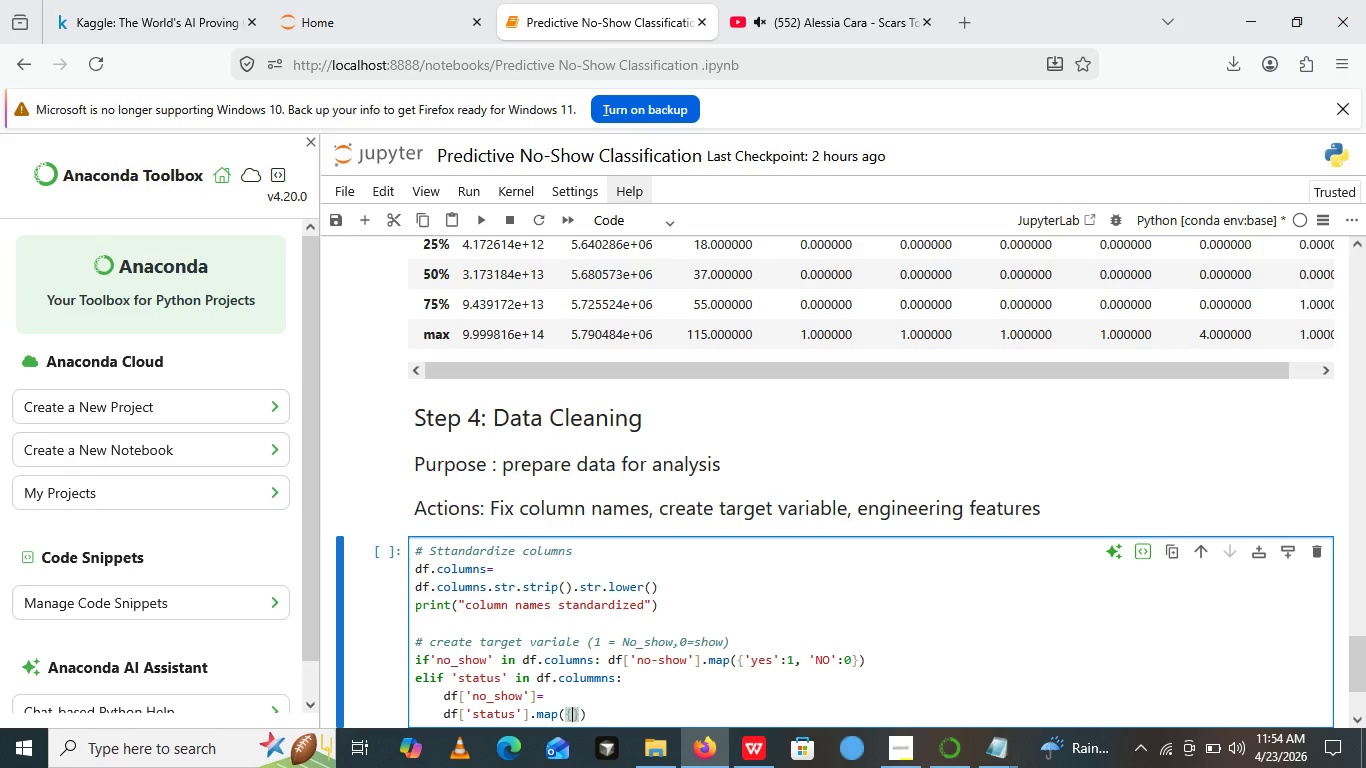 
key(Quote)
 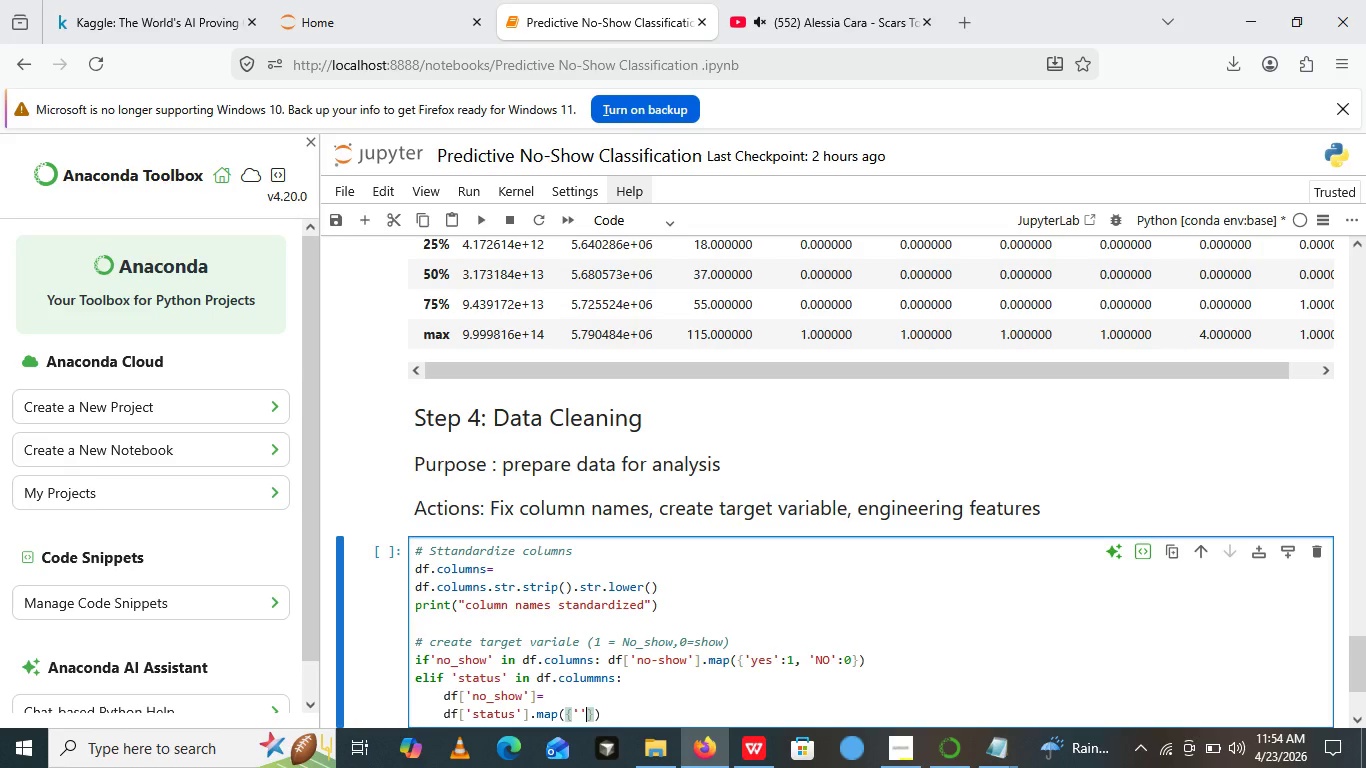 
key(Quote)
 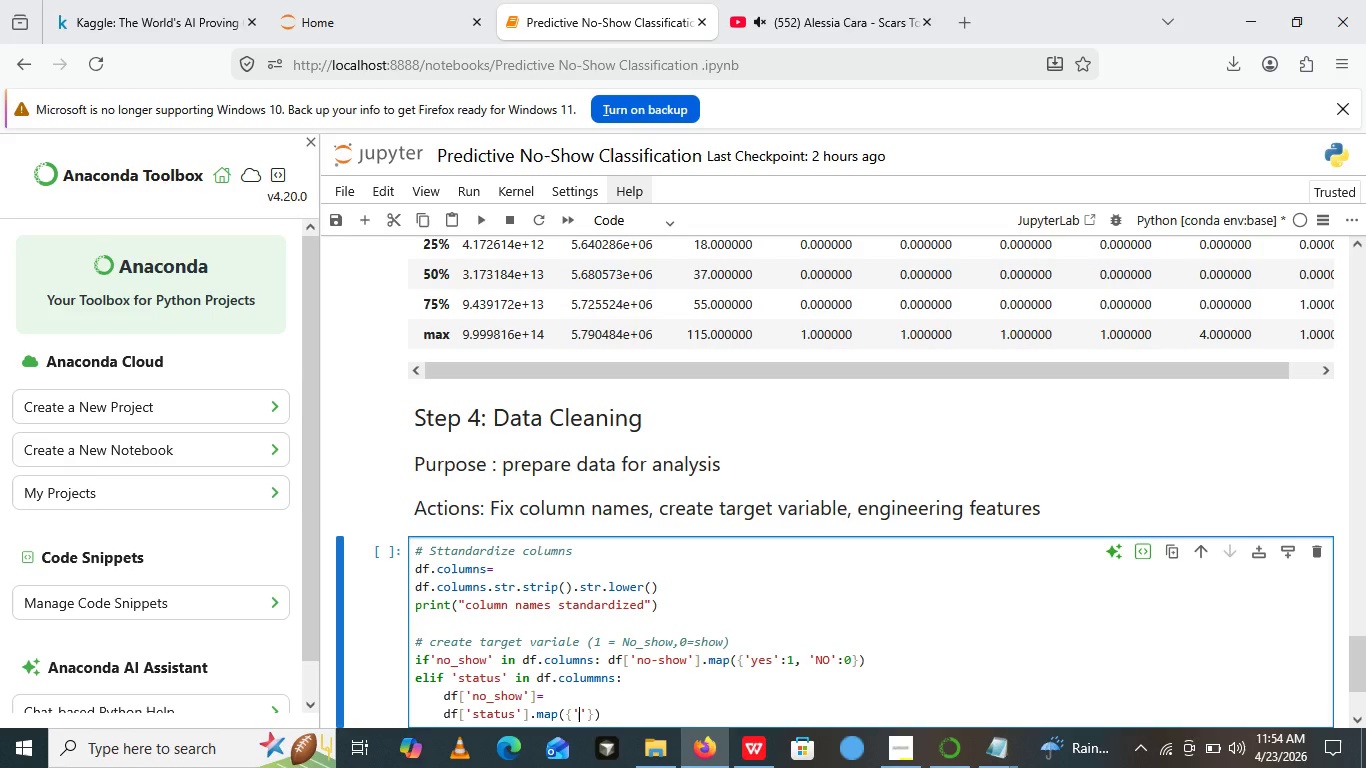 
key(ArrowLeft)
 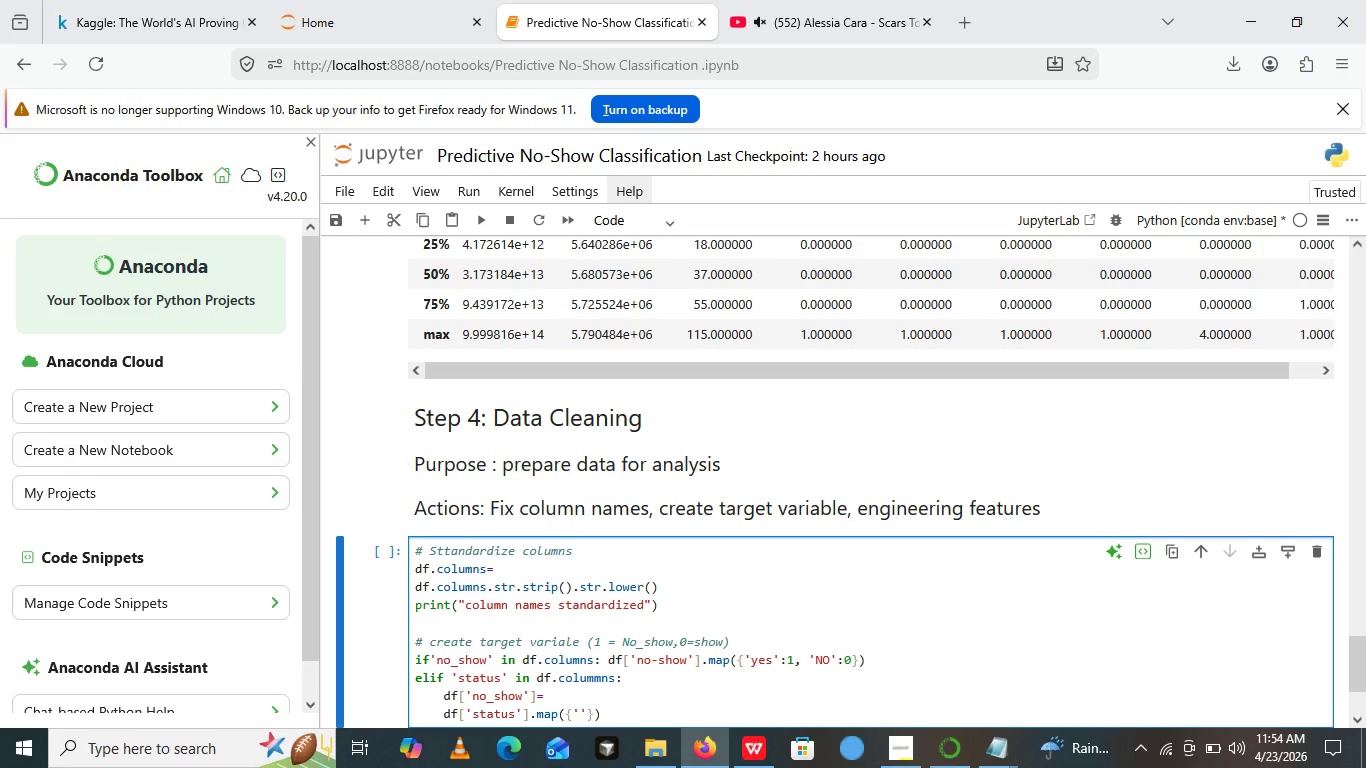 
type(yes)
 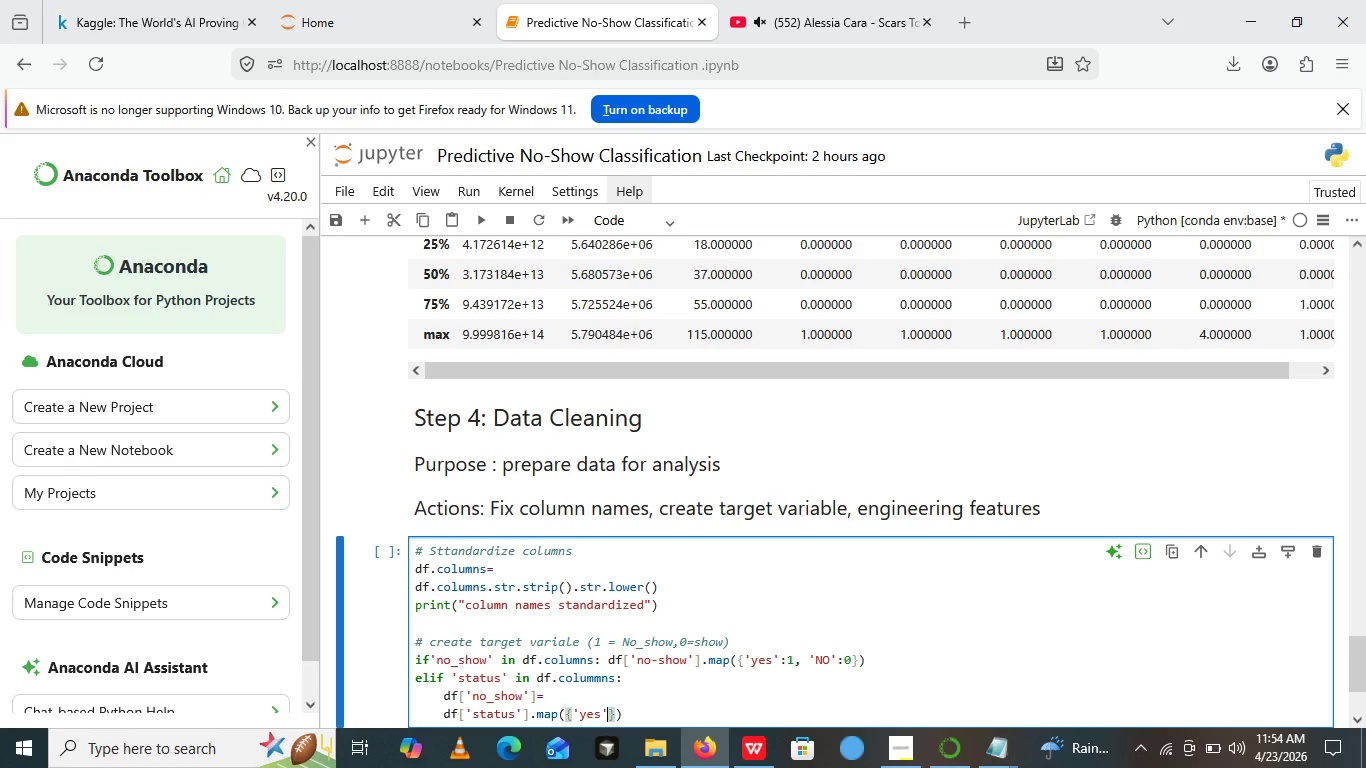 
key(ArrowRight)
 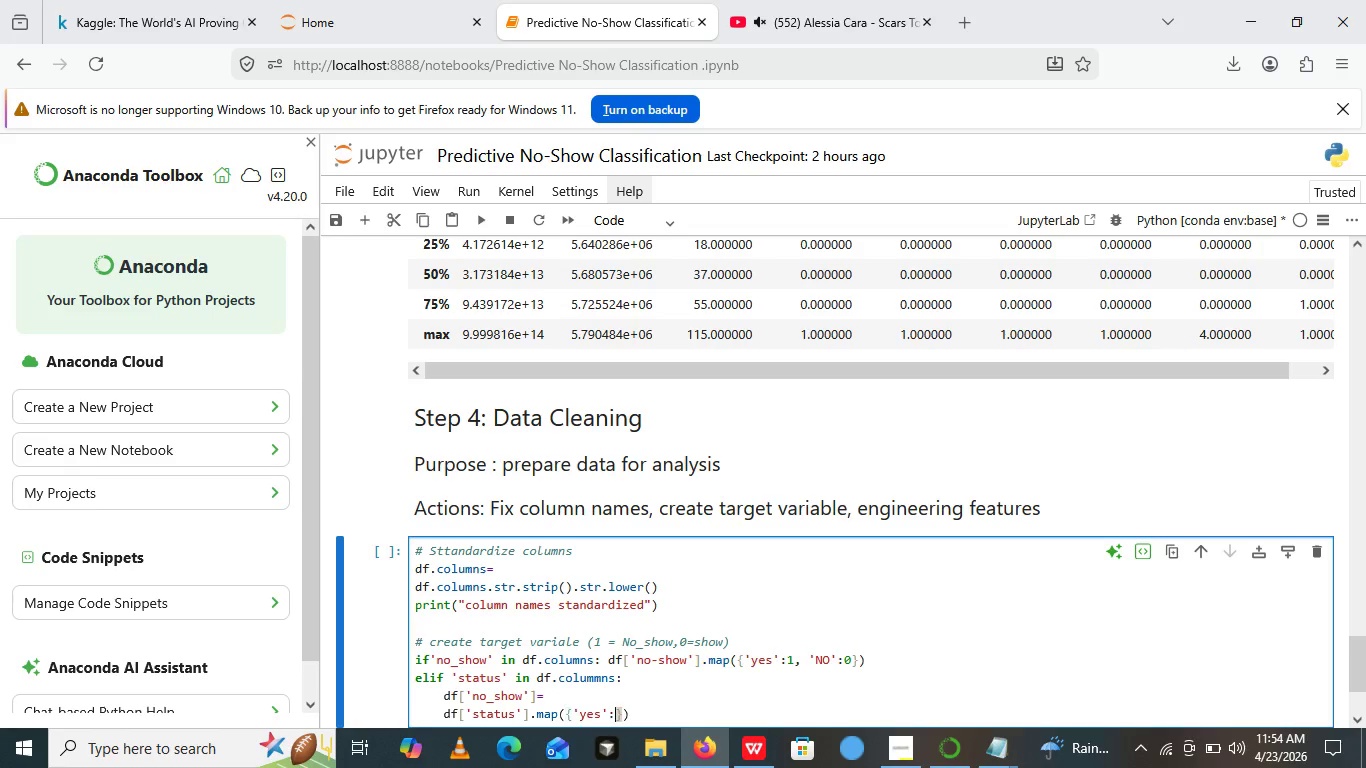 
key(Shift+Semicolon)
 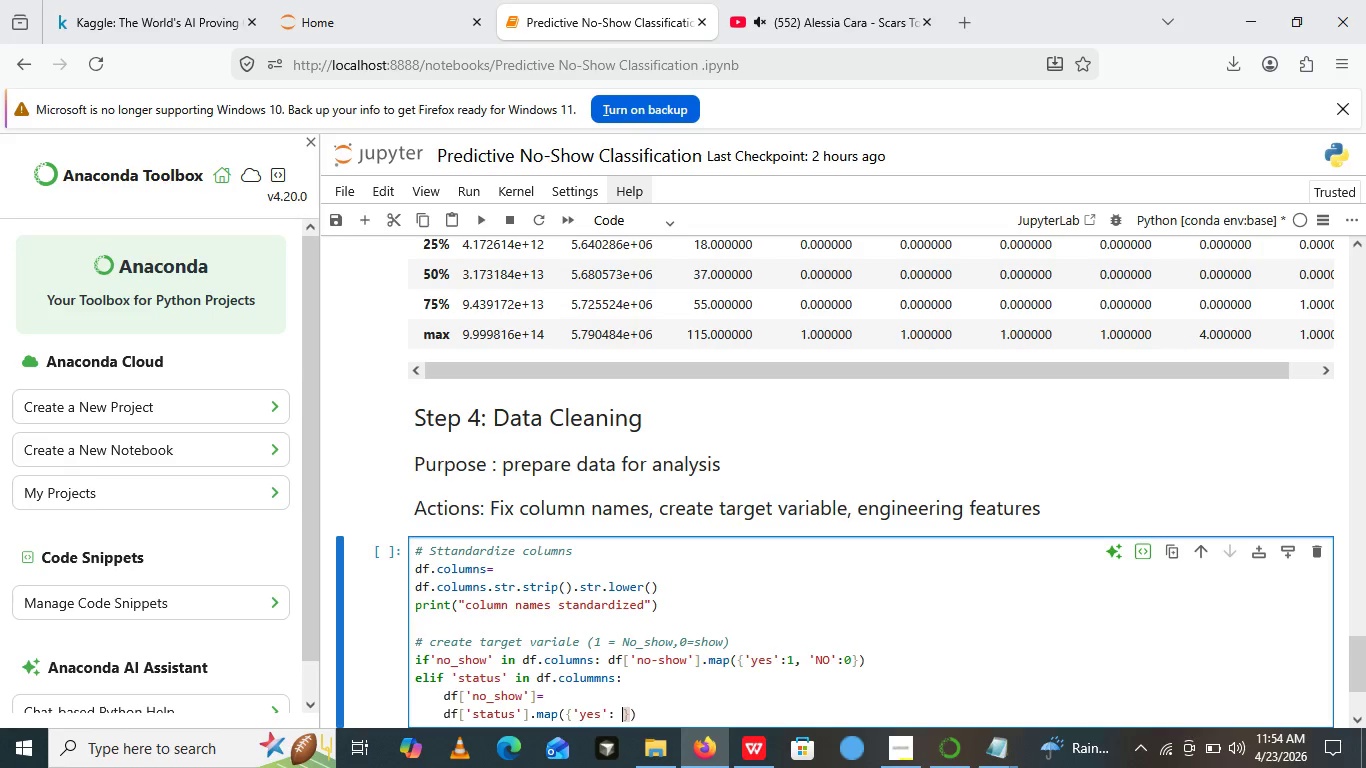 
key(Space)
 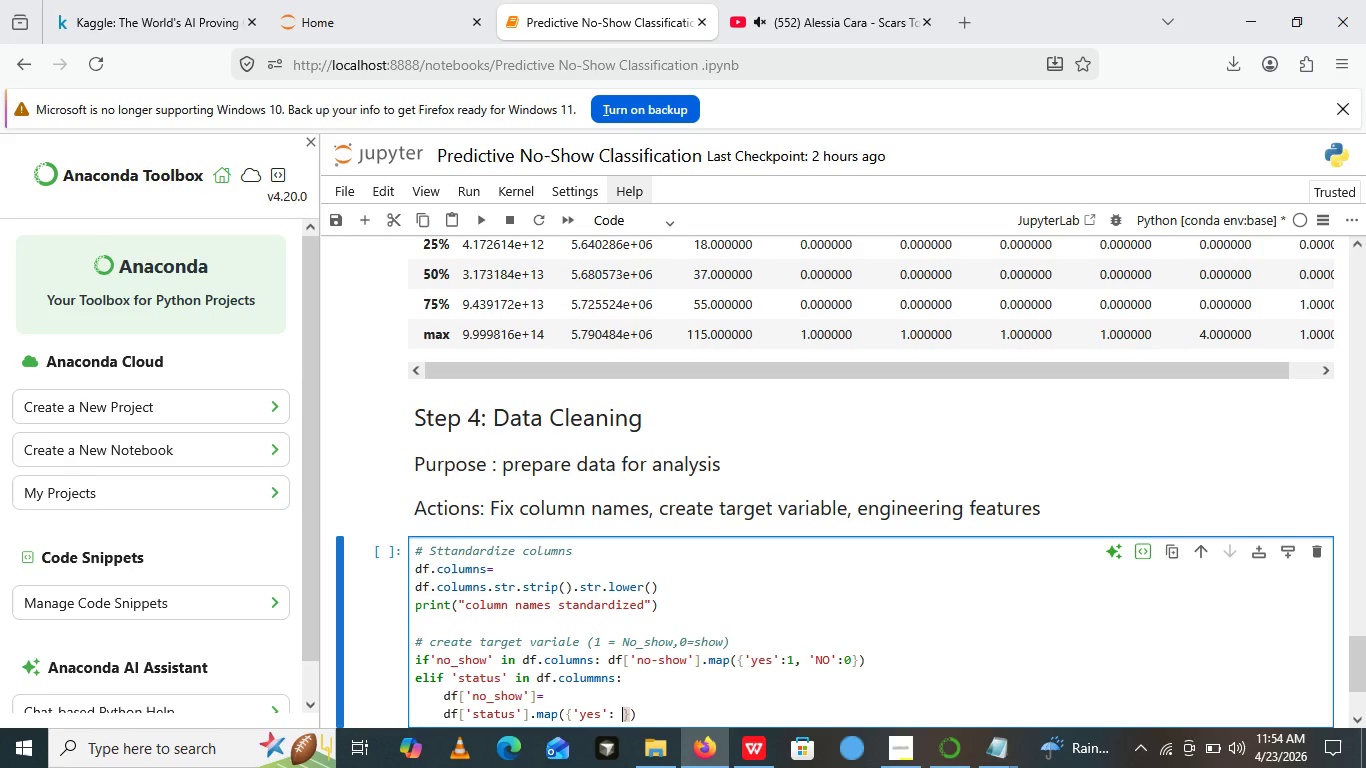 
key(1)
 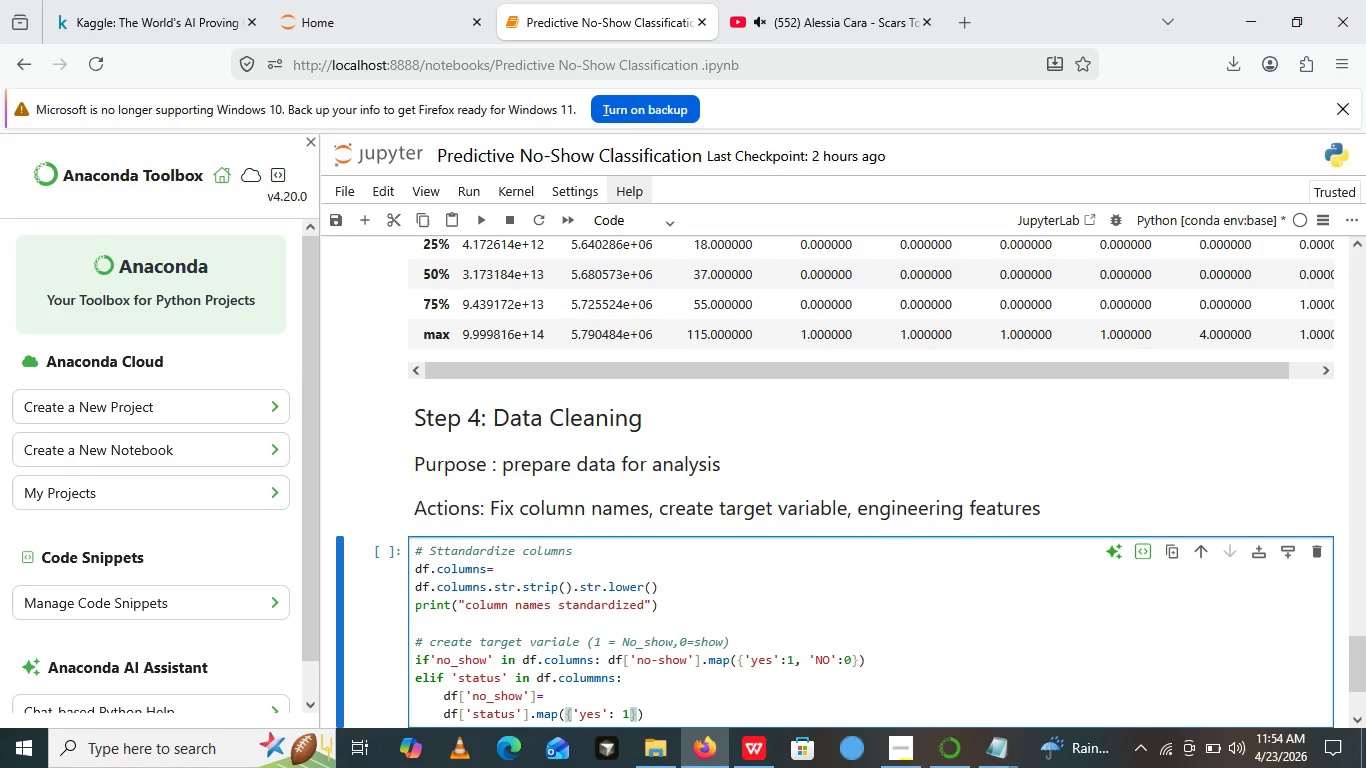 
key(Comma)
 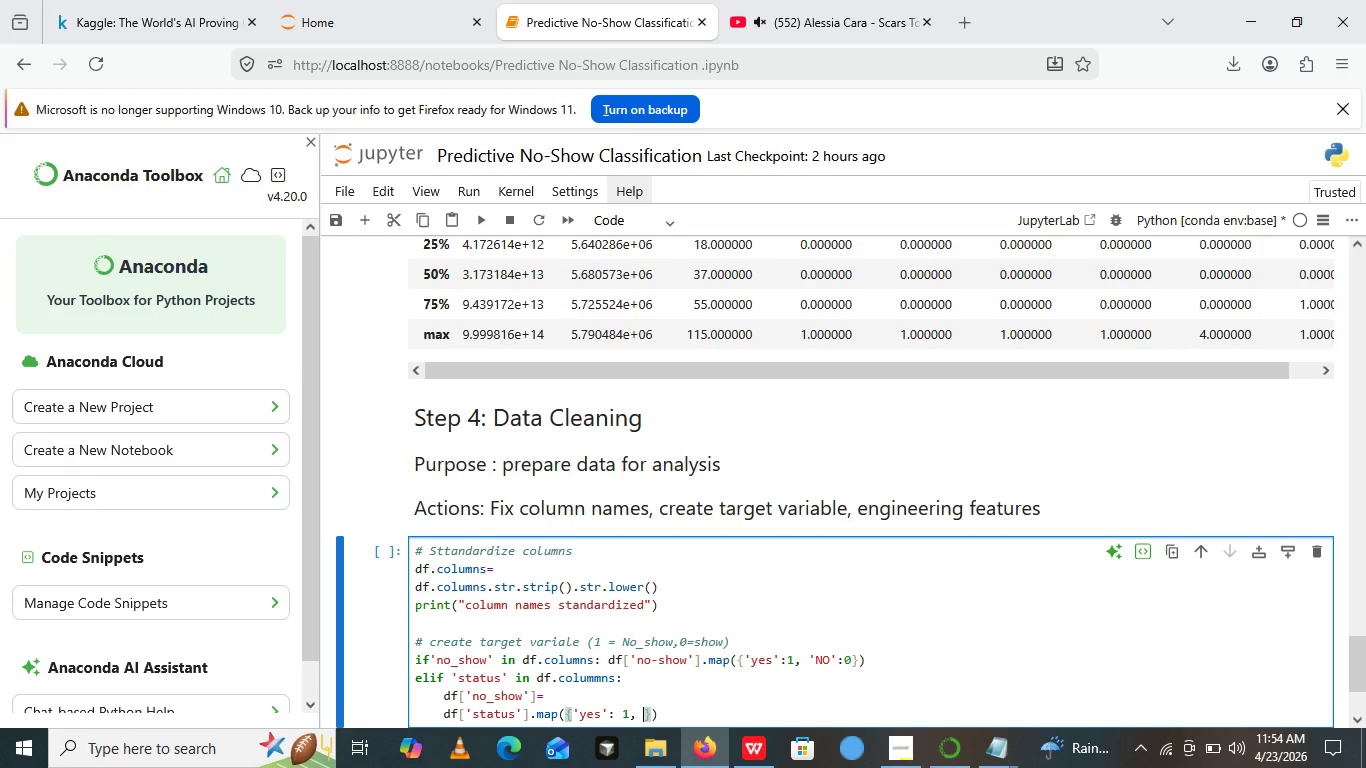 
key(Space)
 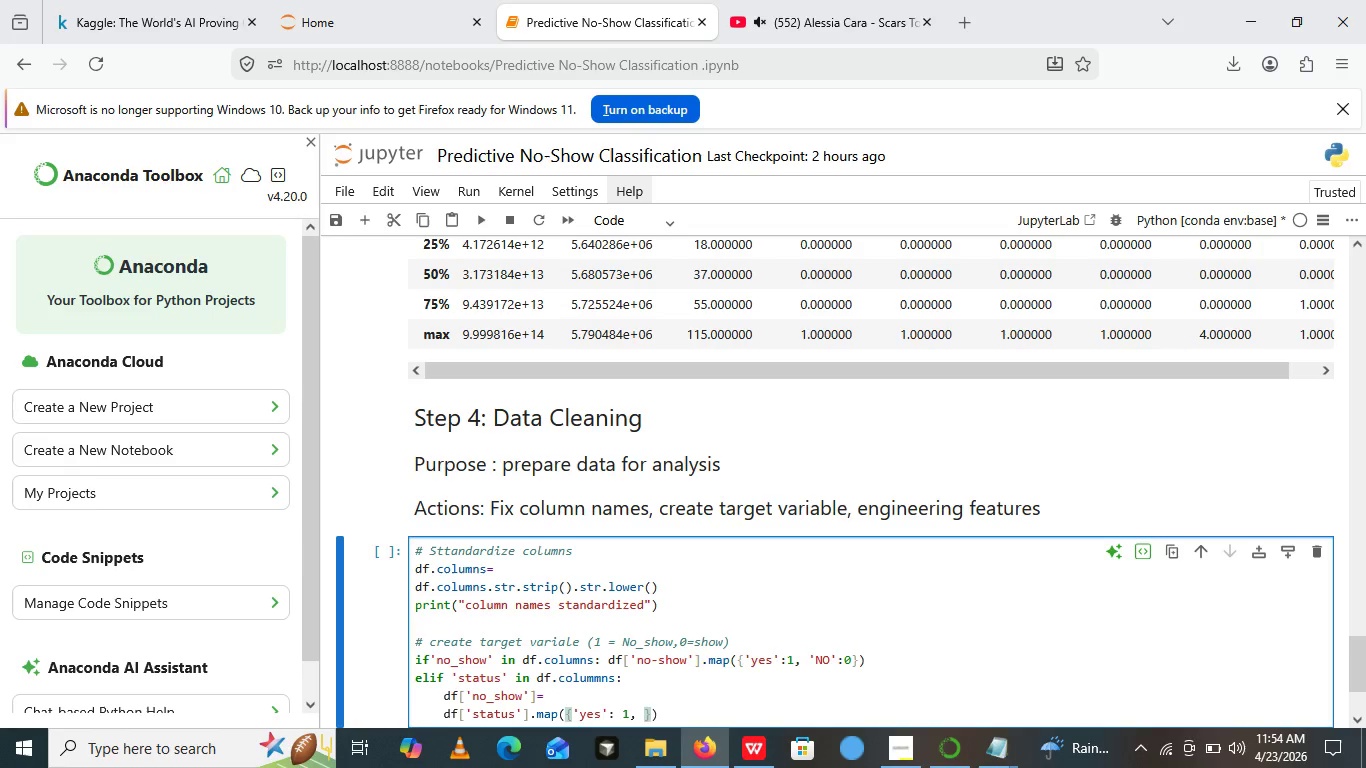 
key(Quote)
 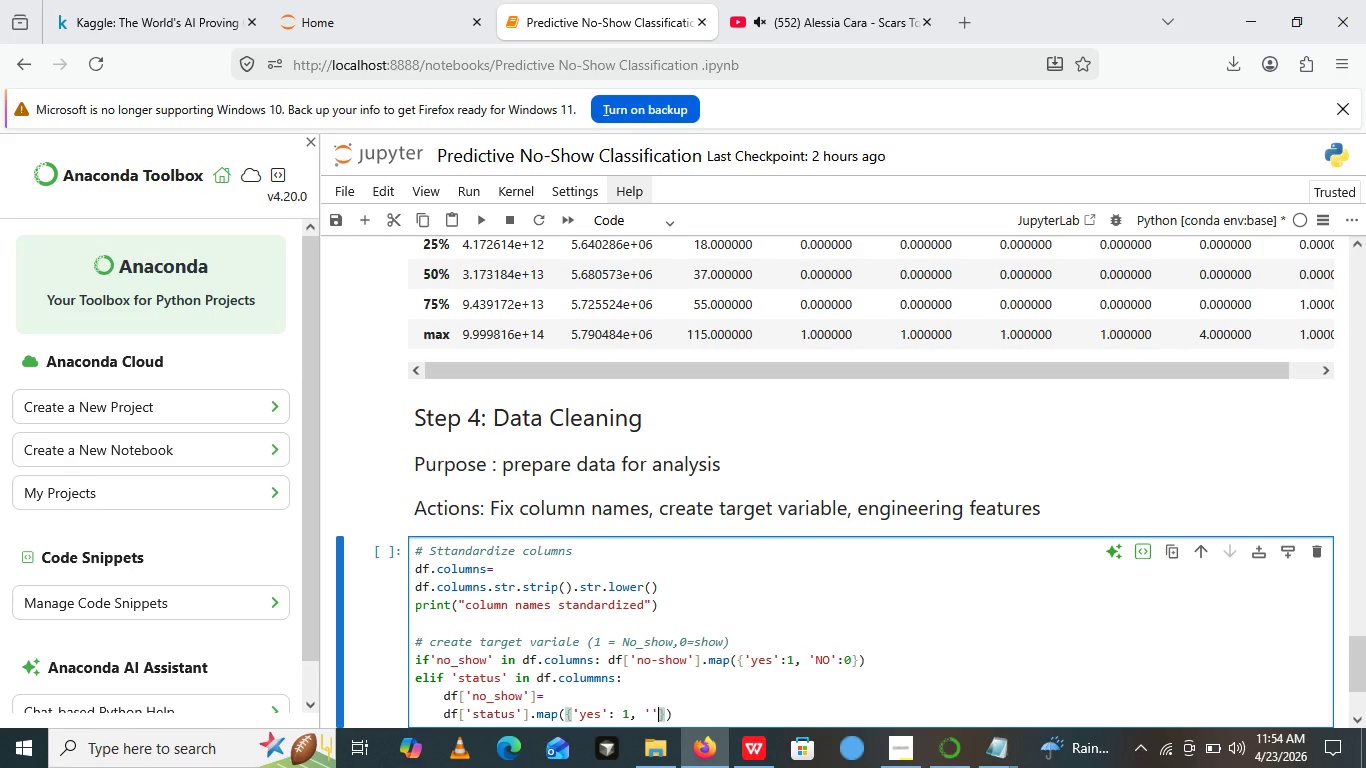 
key(Quote)
 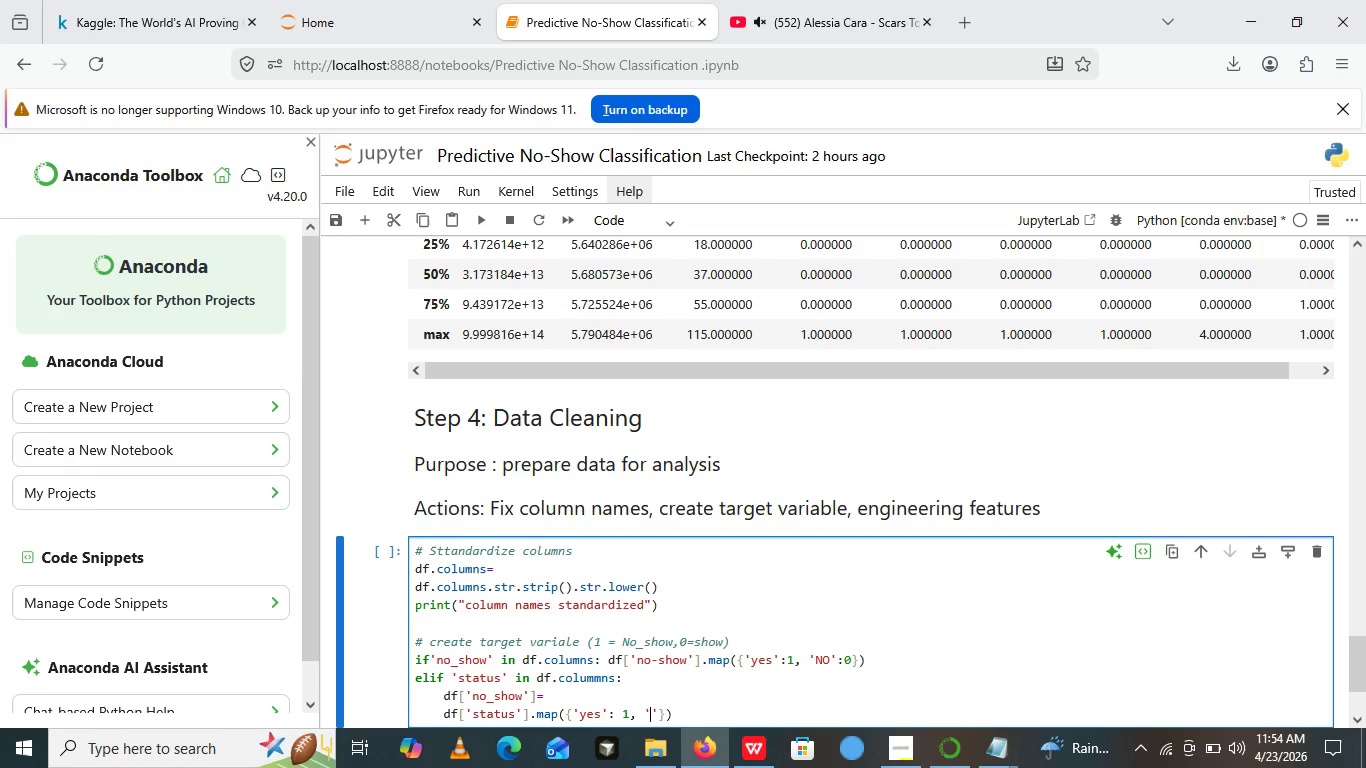 
key(ArrowLeft)
 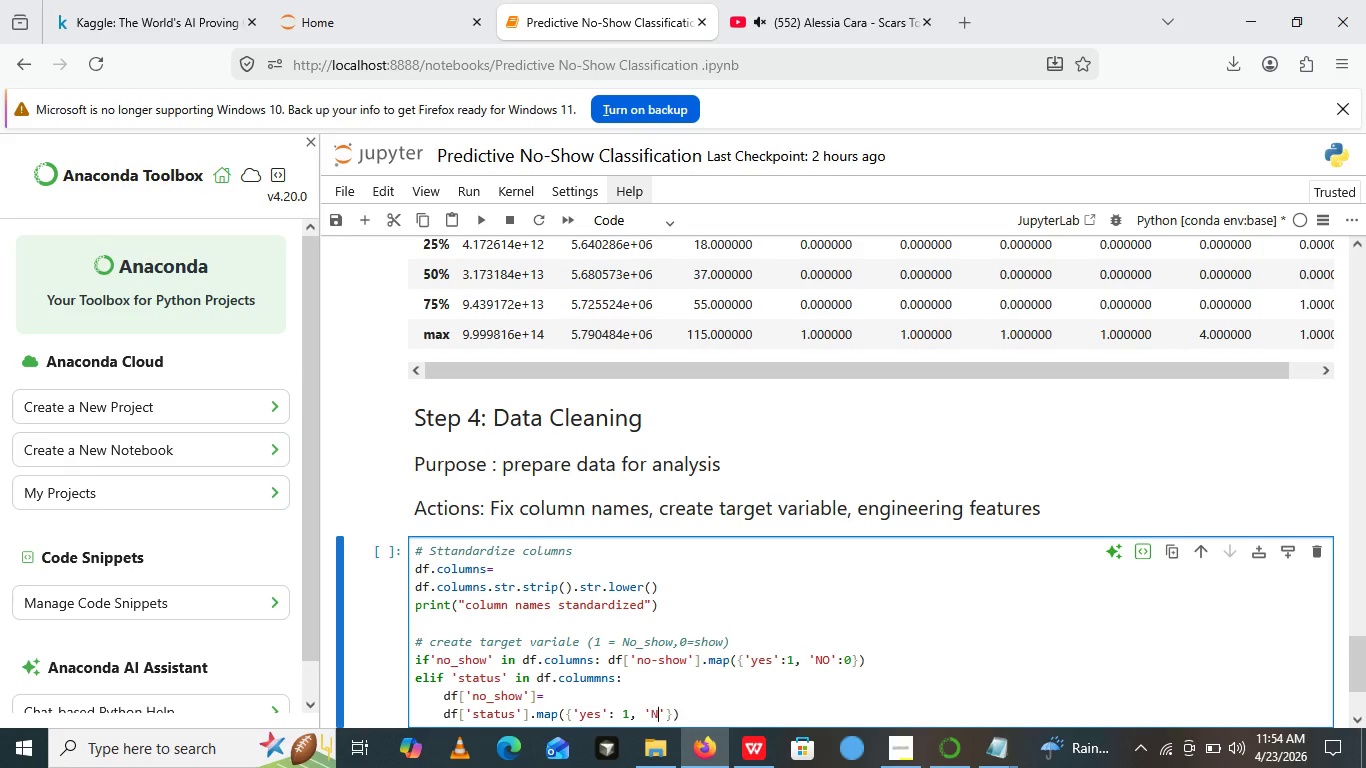 
type(NO)
 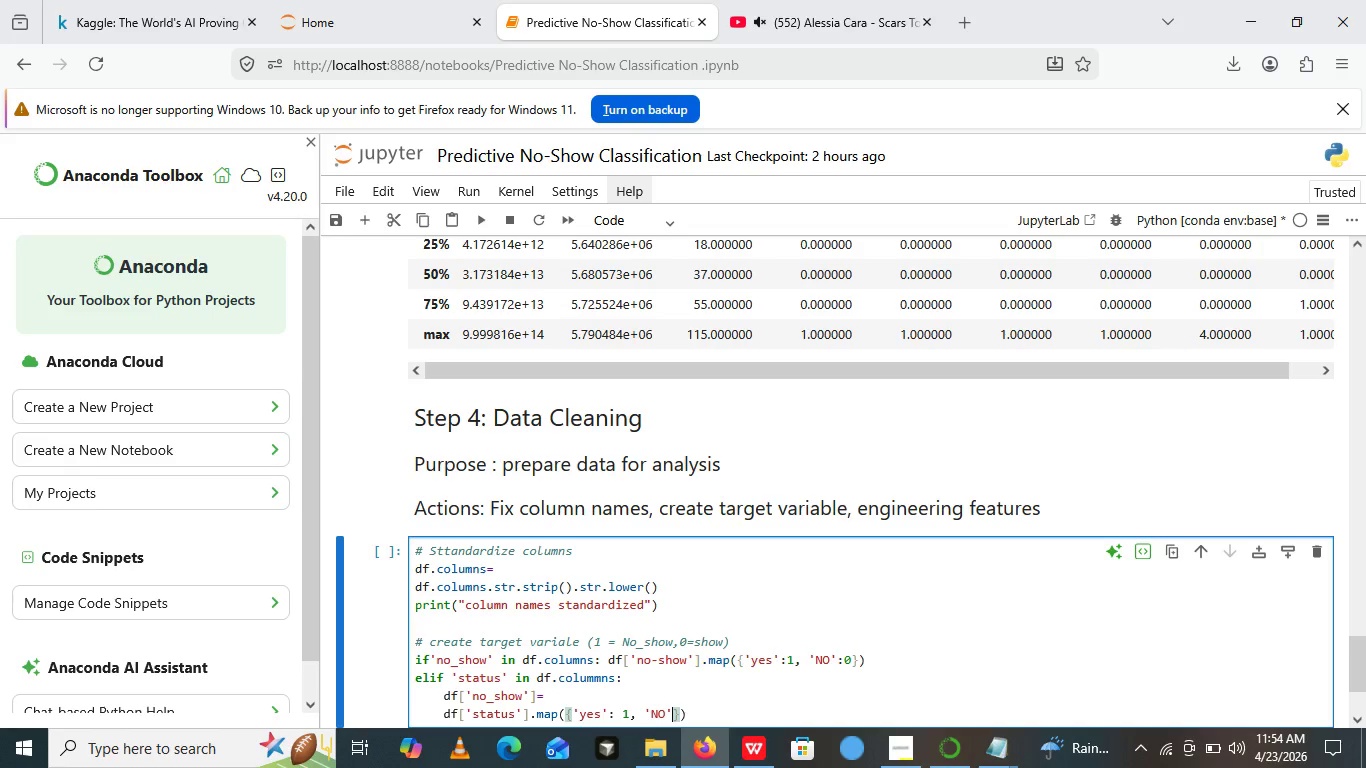 
key(ArrowRight)
 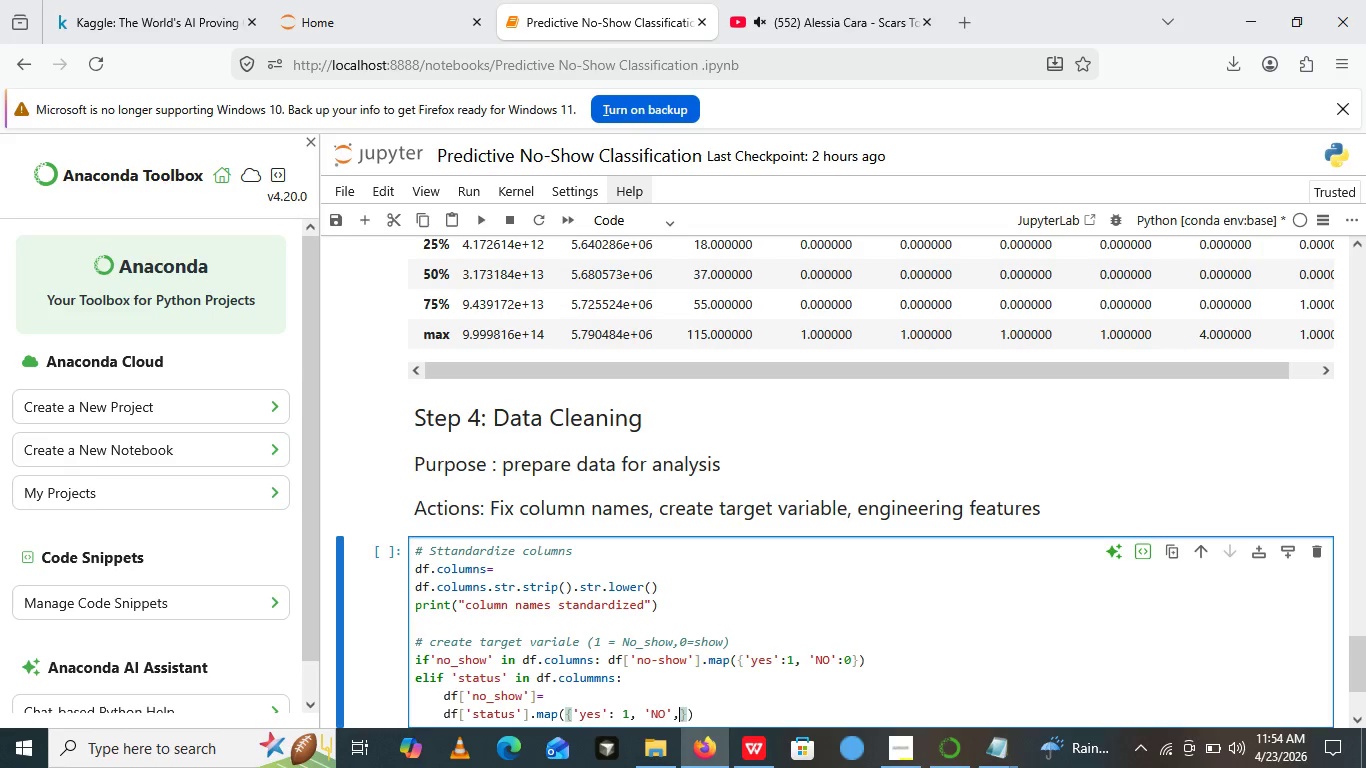 
key(Comma)
 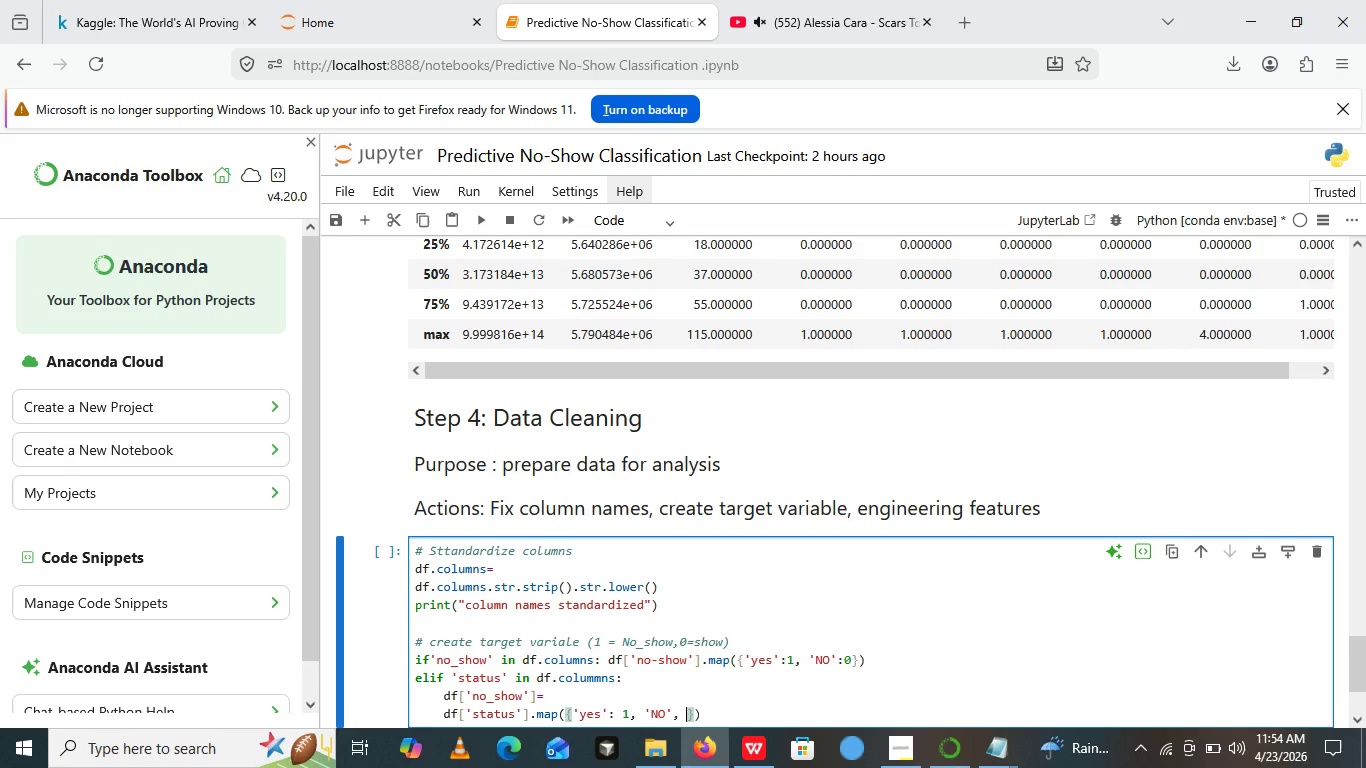 
key(Space)
 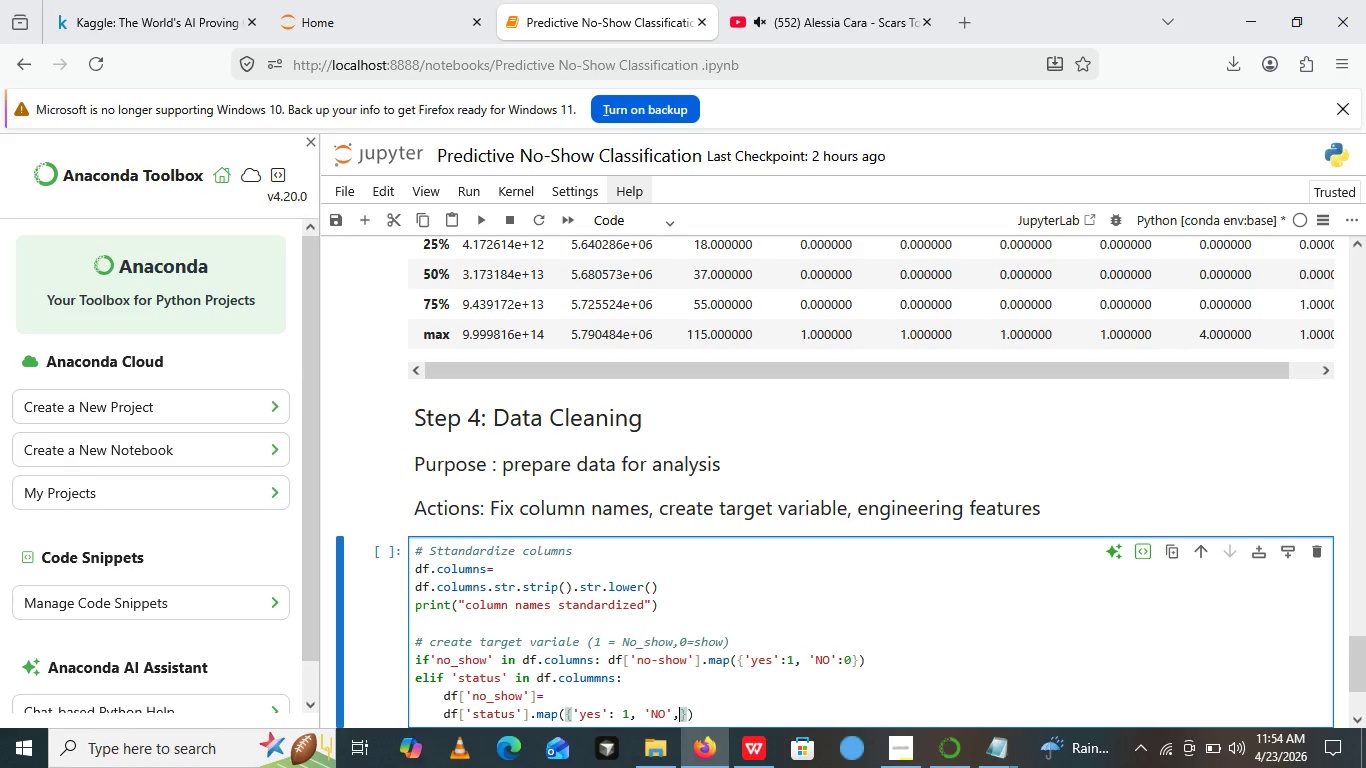 
key(Backspace)
 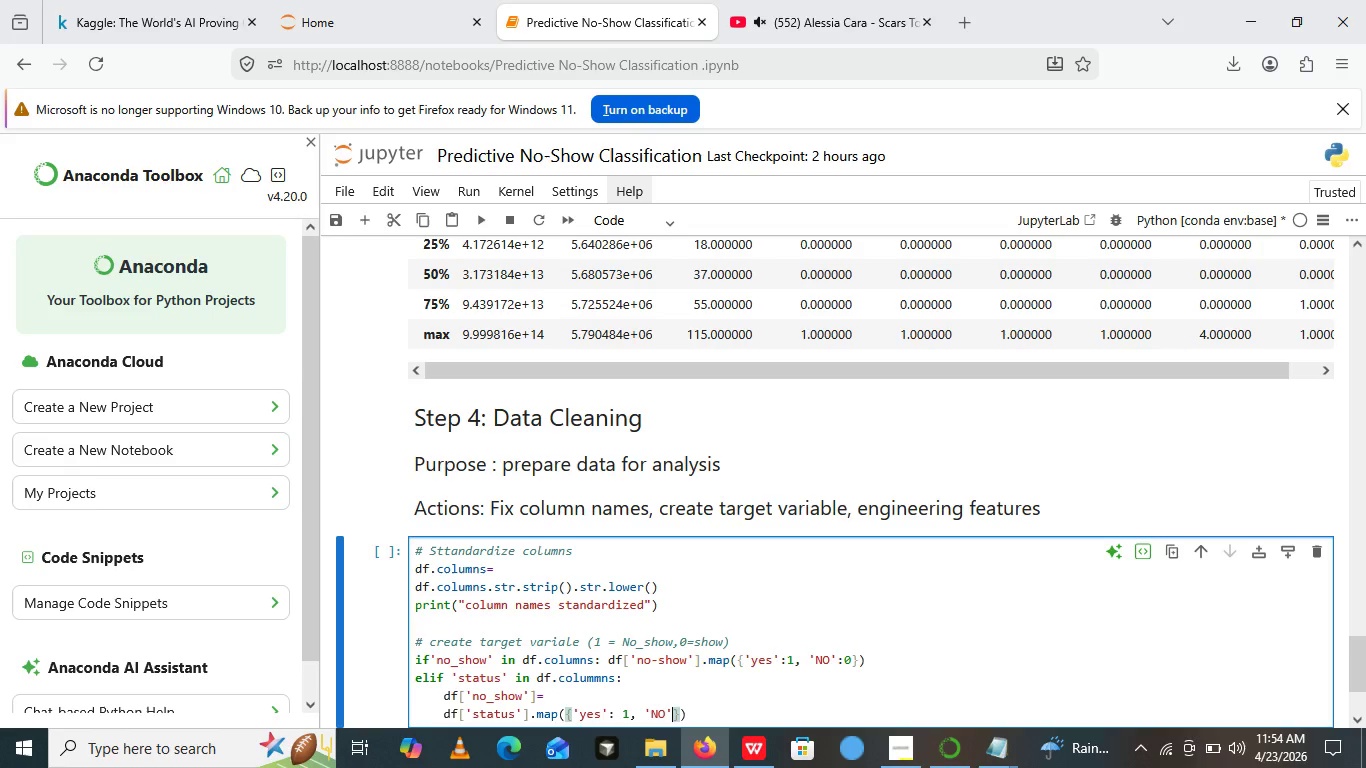 
key(Backspace)
 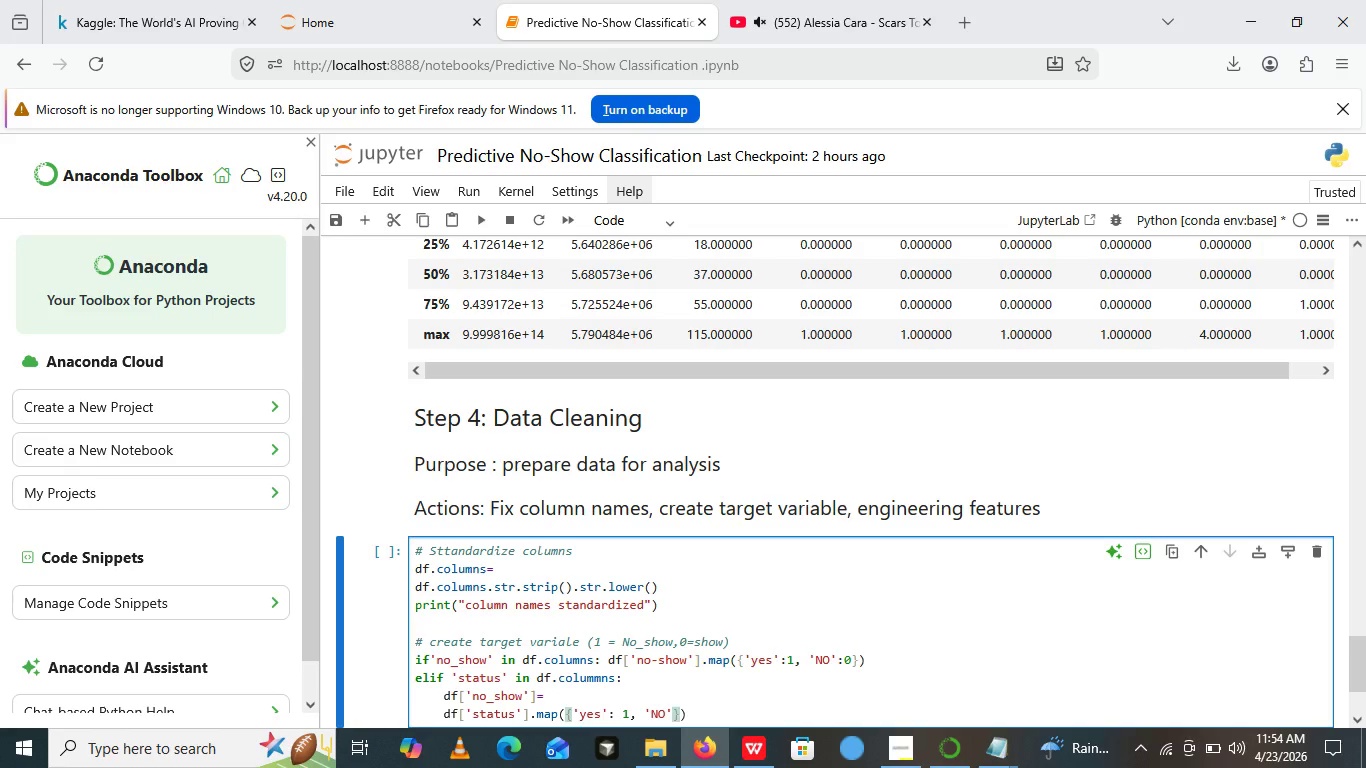 
key(Shift+Semicolon)
 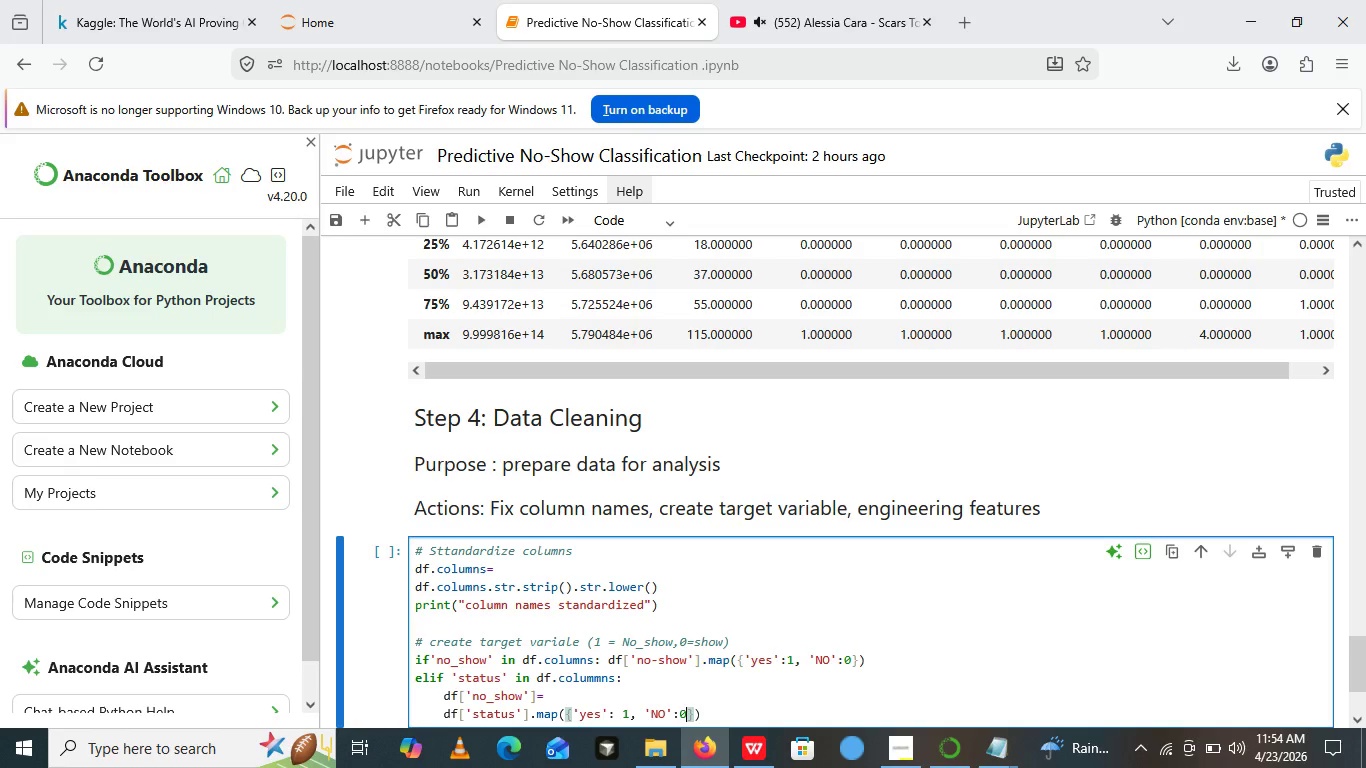 
key(0)
 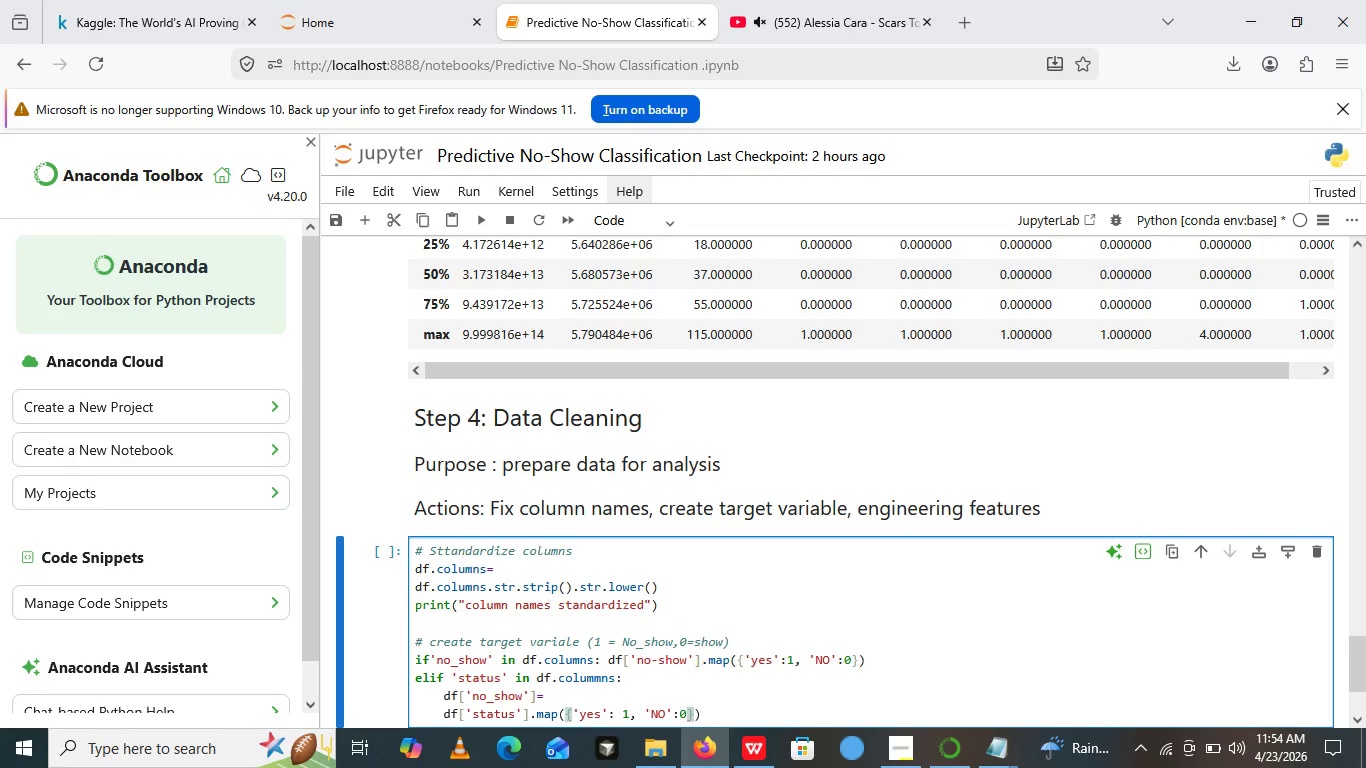 
key(ArrowRight)
 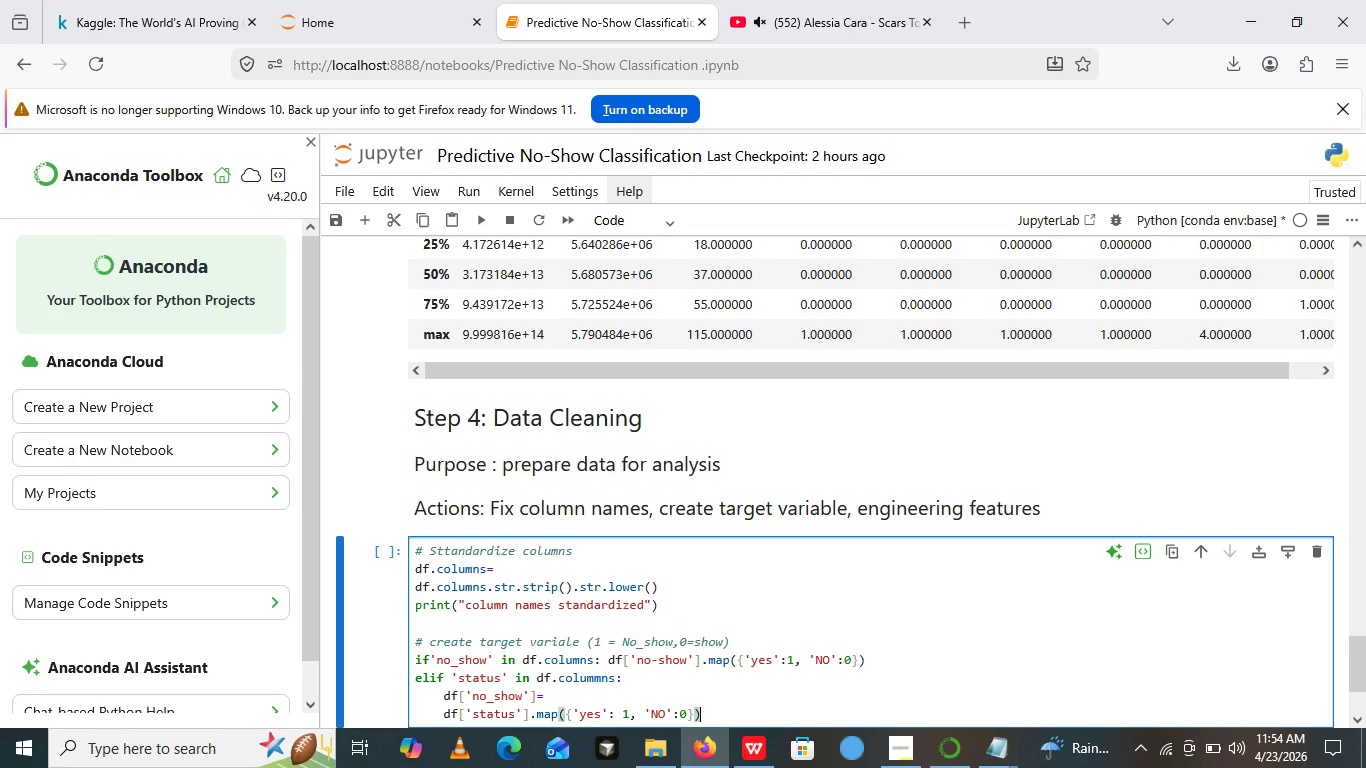 
key(ArrowRight)
 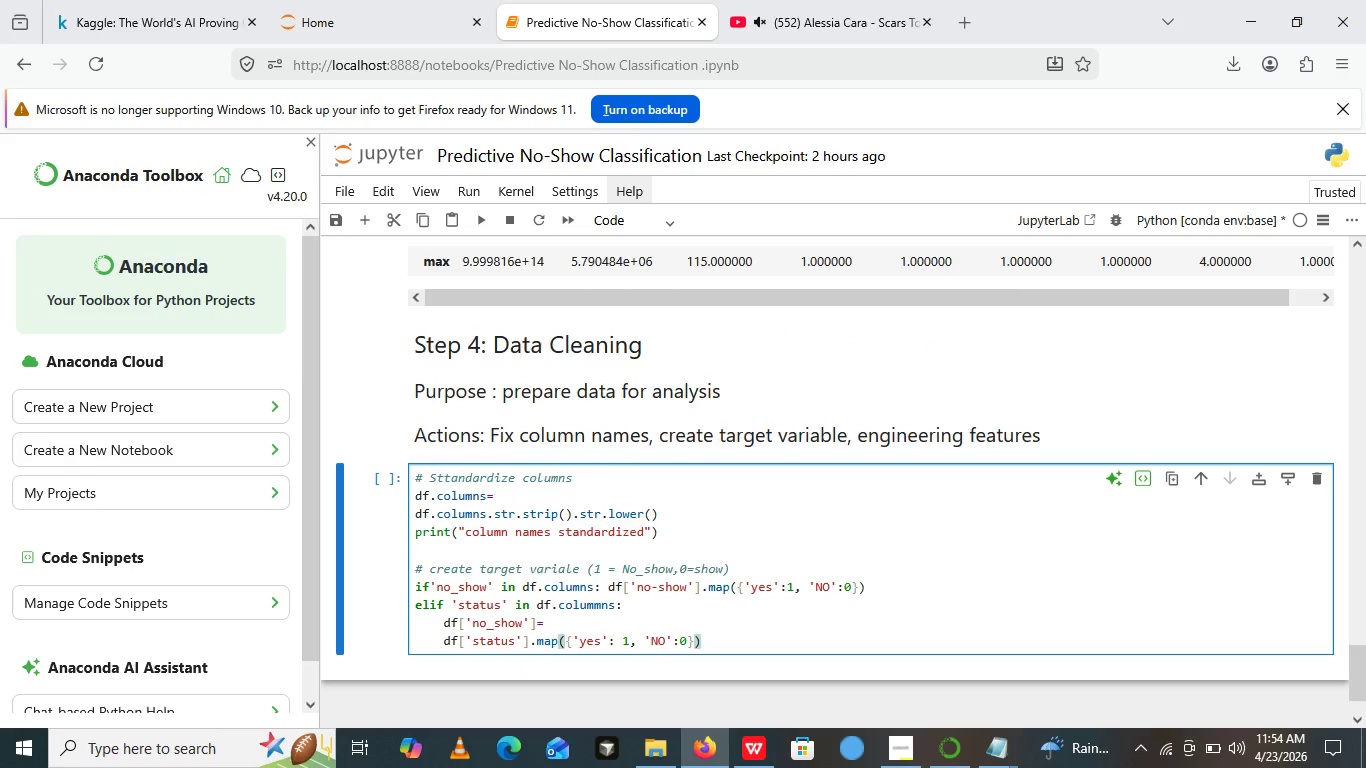 
key(Enter)
 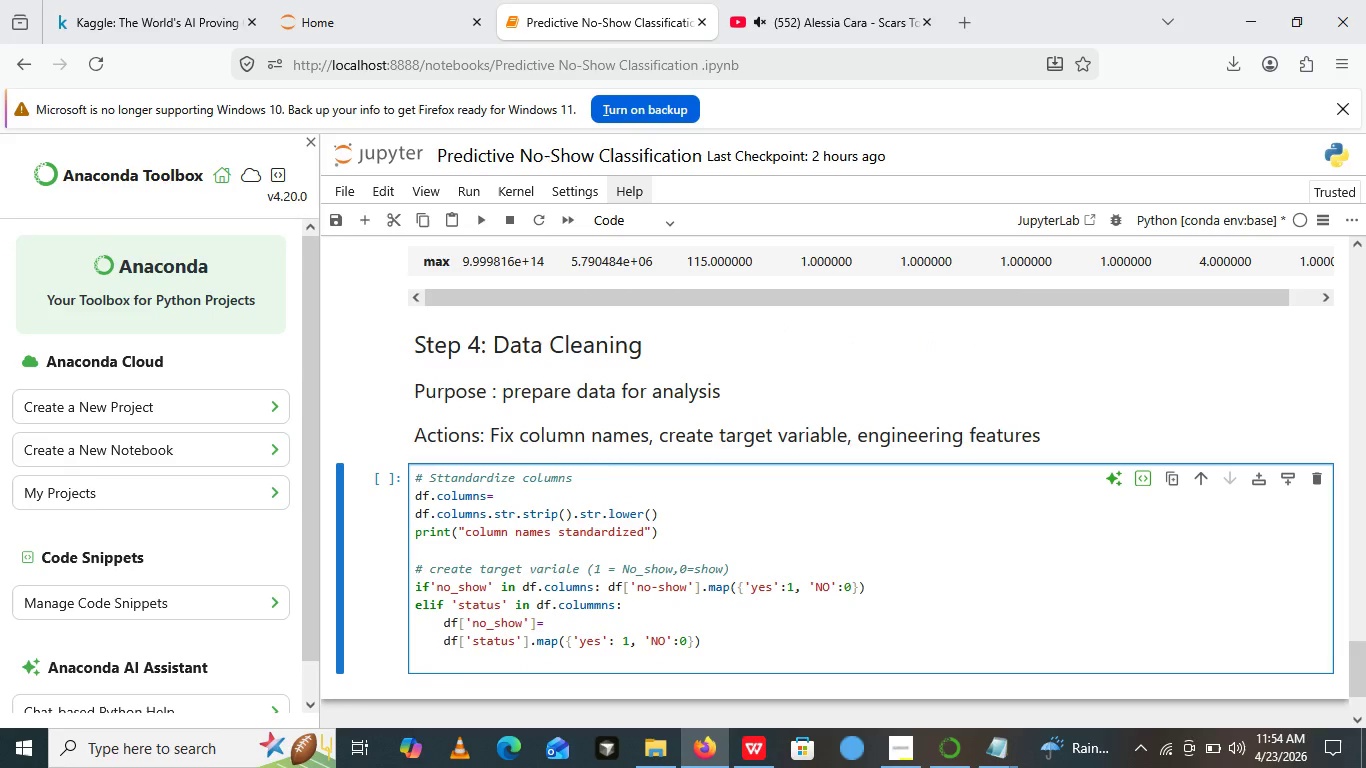 
type(else)
 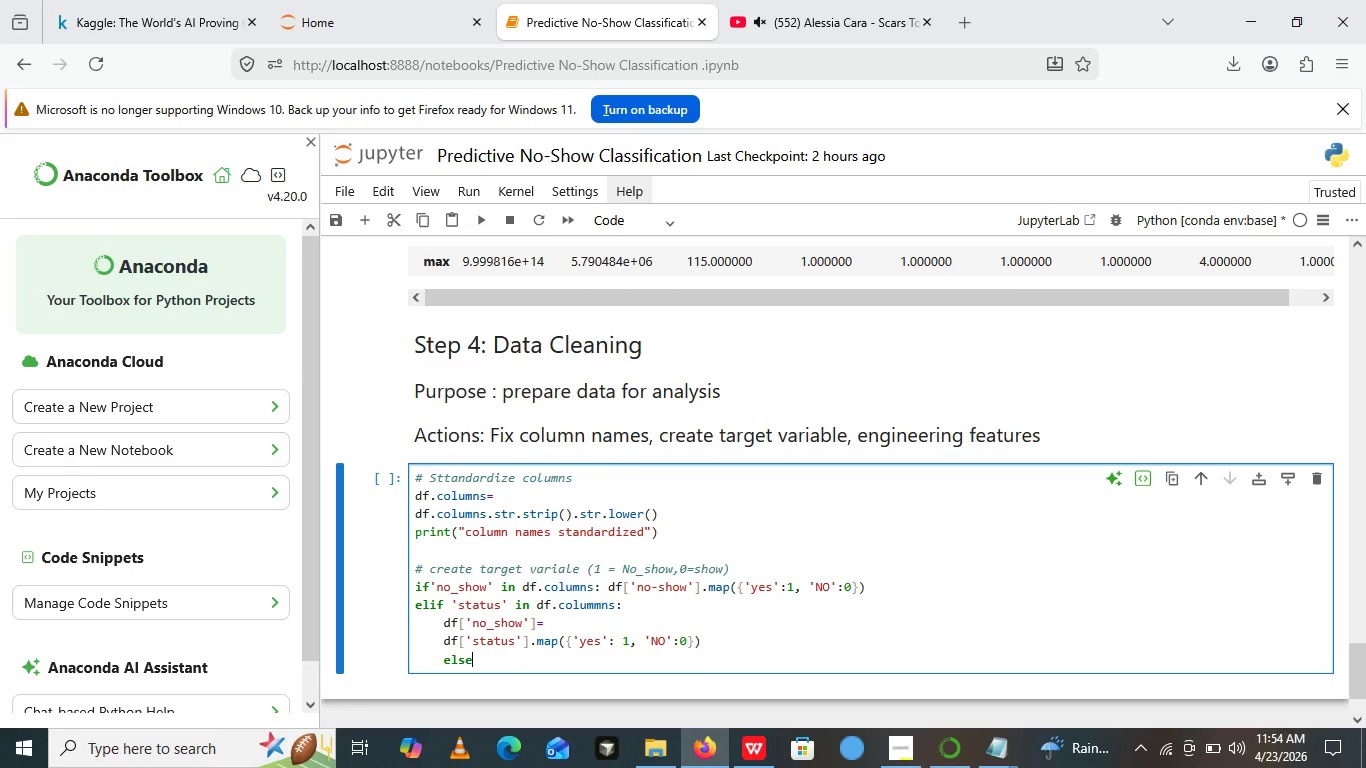 
key(Shift+Semicolon)
 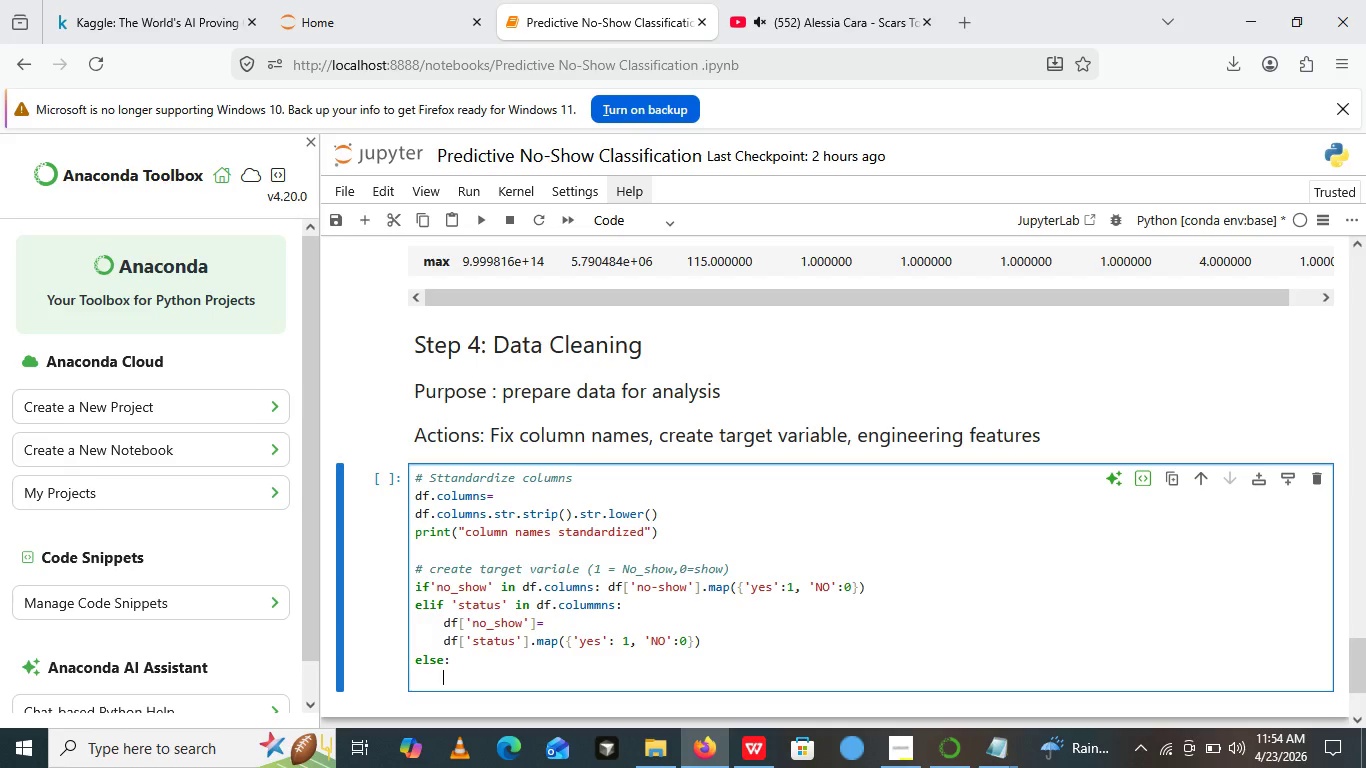 
key(Enter)
 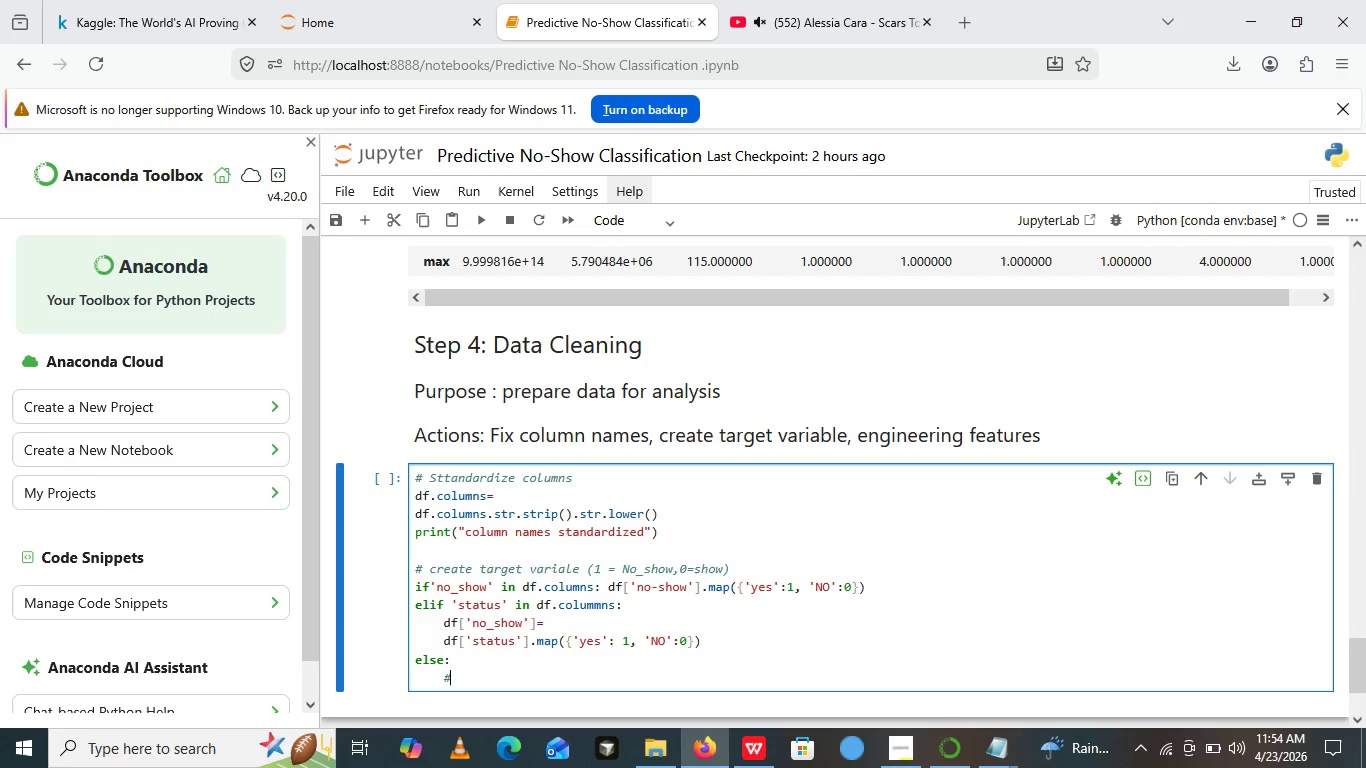 
type(# Look for any columns)
key(Backspace)
type( with no-sow)
key(Backspace)
key(Backspace)
type(how info)
 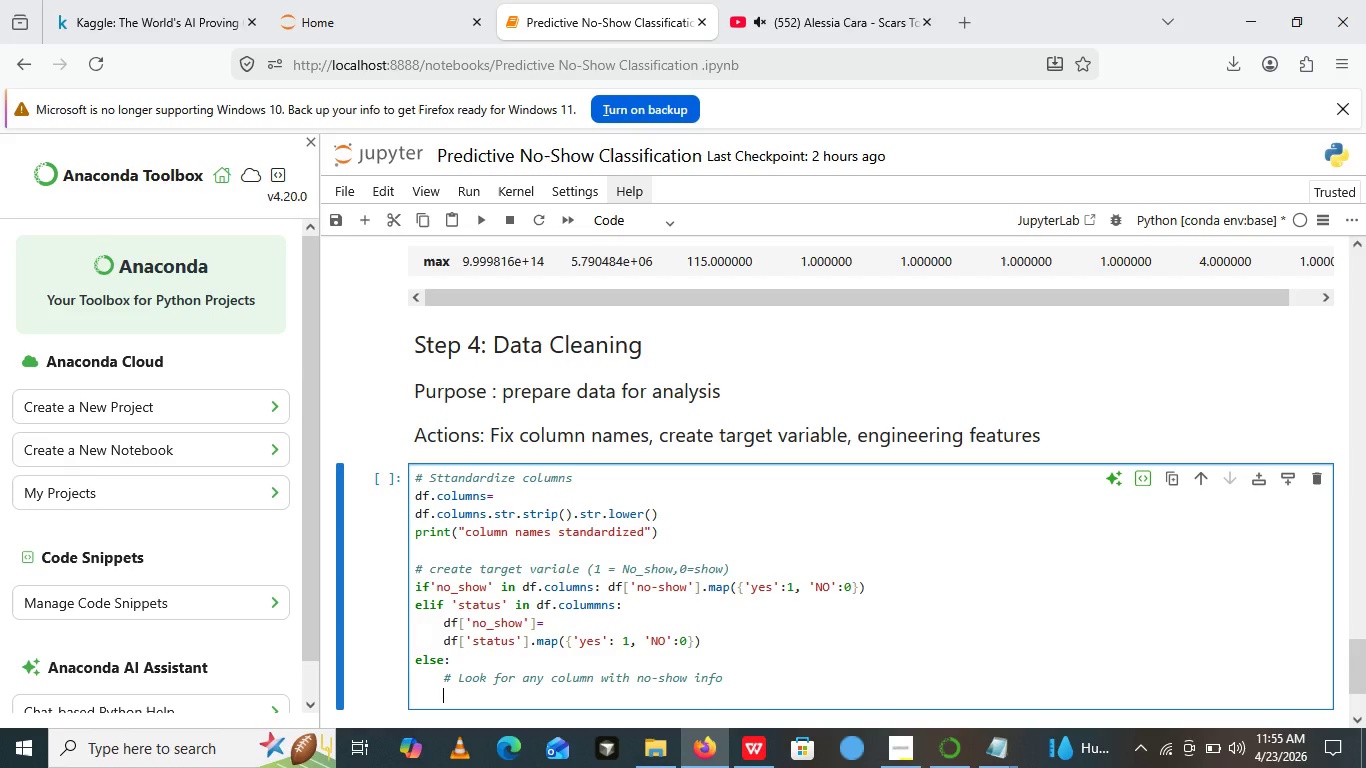 
key(Enter)
 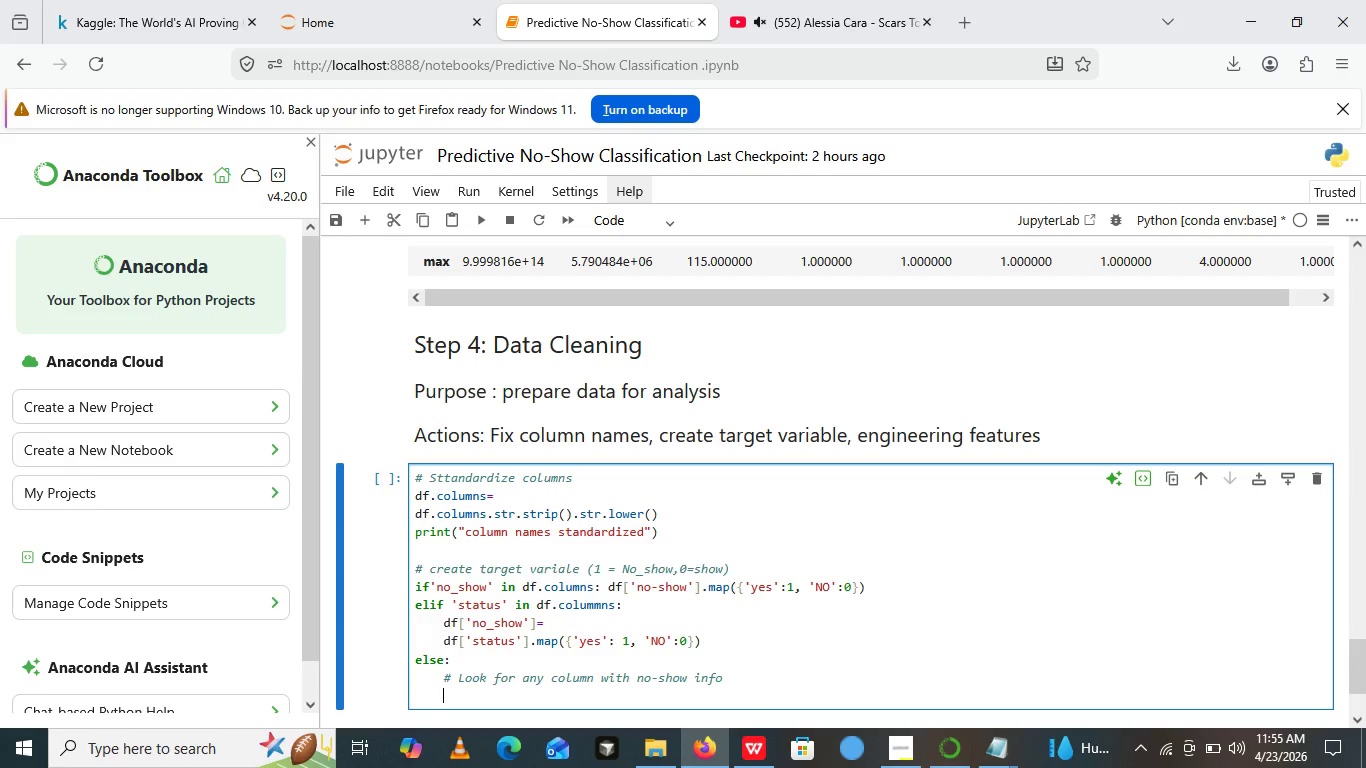 
type(for col in df.columns:)
 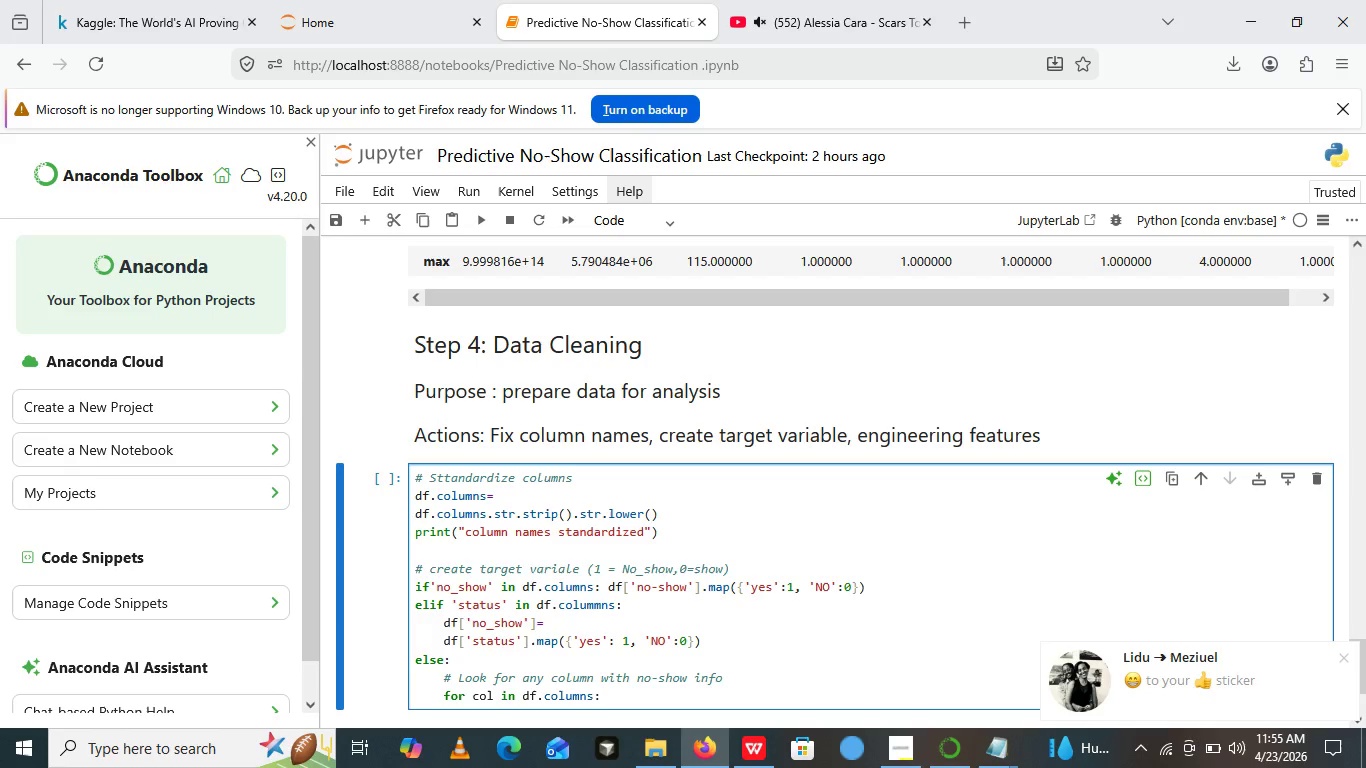 
key(Enter)
 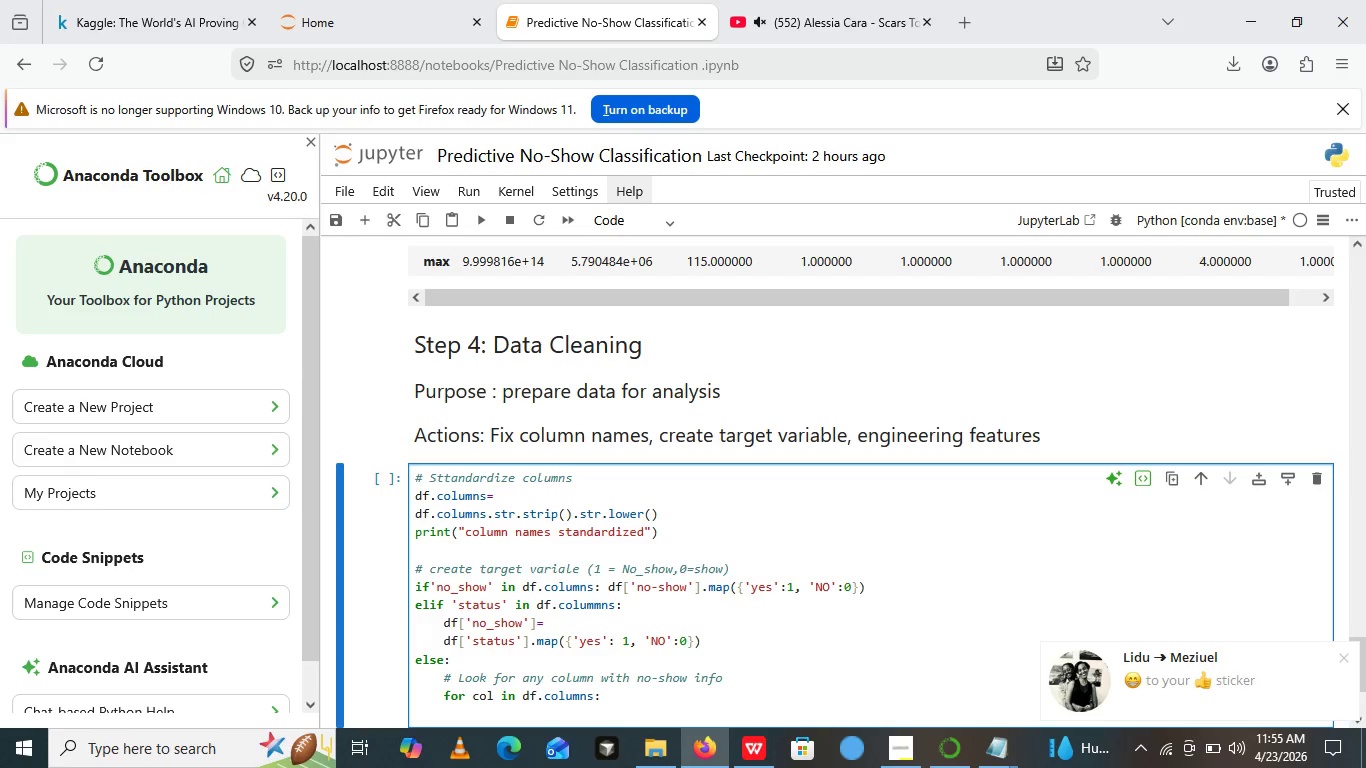 
type(if'')
 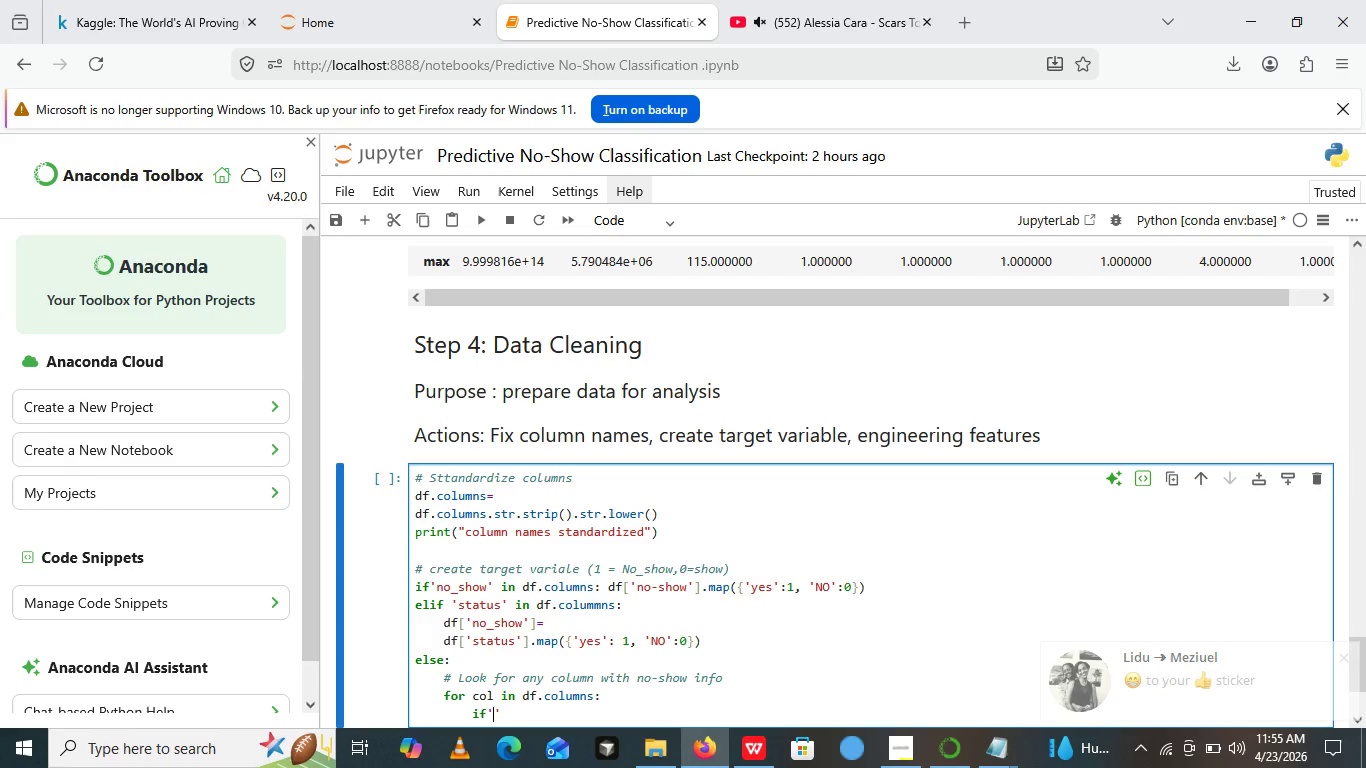 
key(ArrowLeft)
 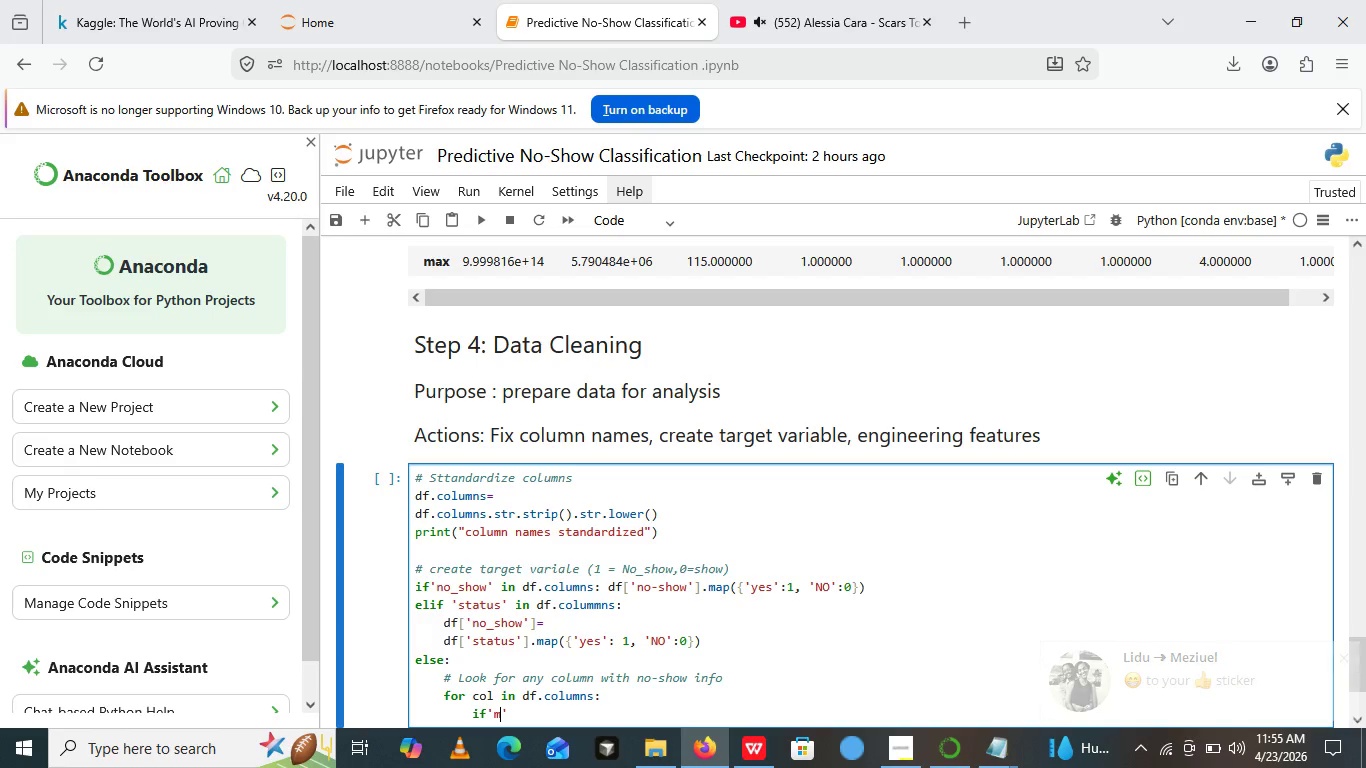 
type(mno)
key(Backspace)
key(Backspace)
key(Backspace)
type(no)
 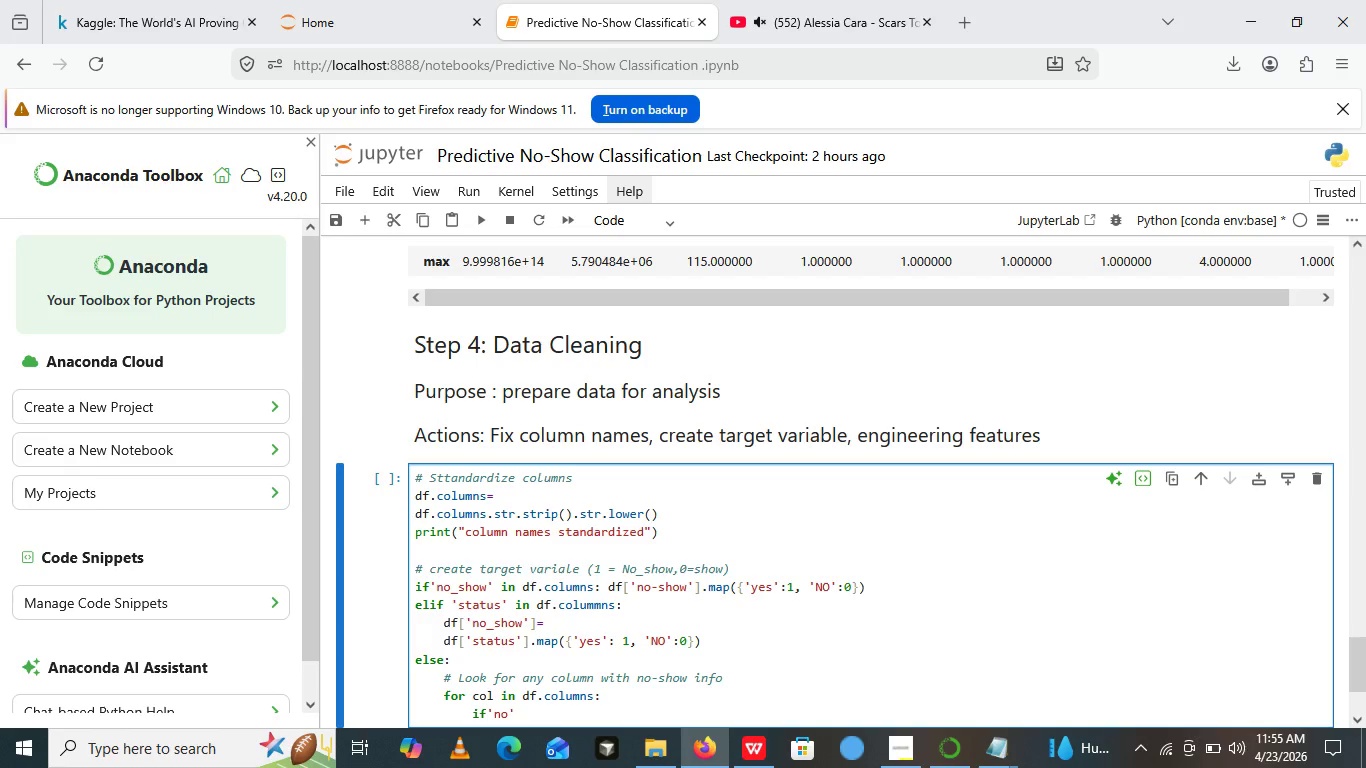 
key(ArrowRight)
 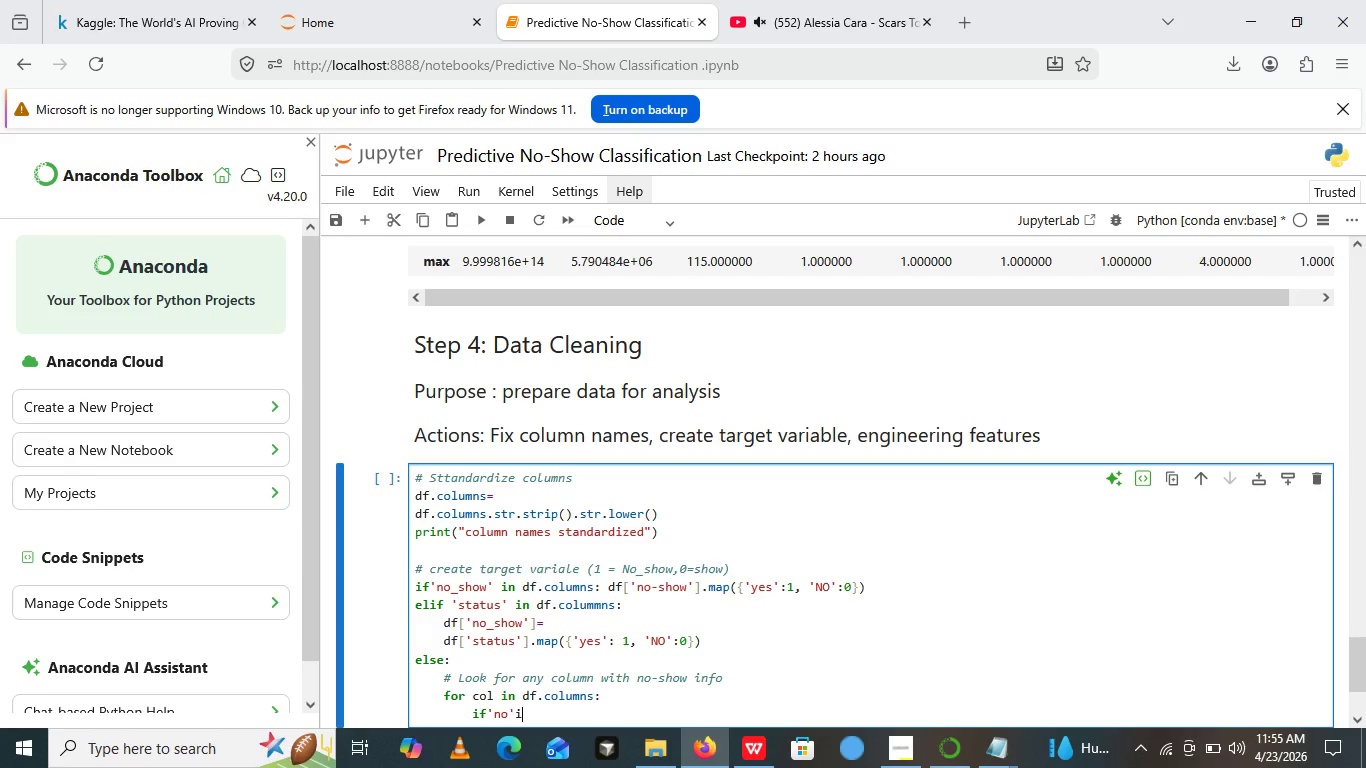 
type(in col and '')
 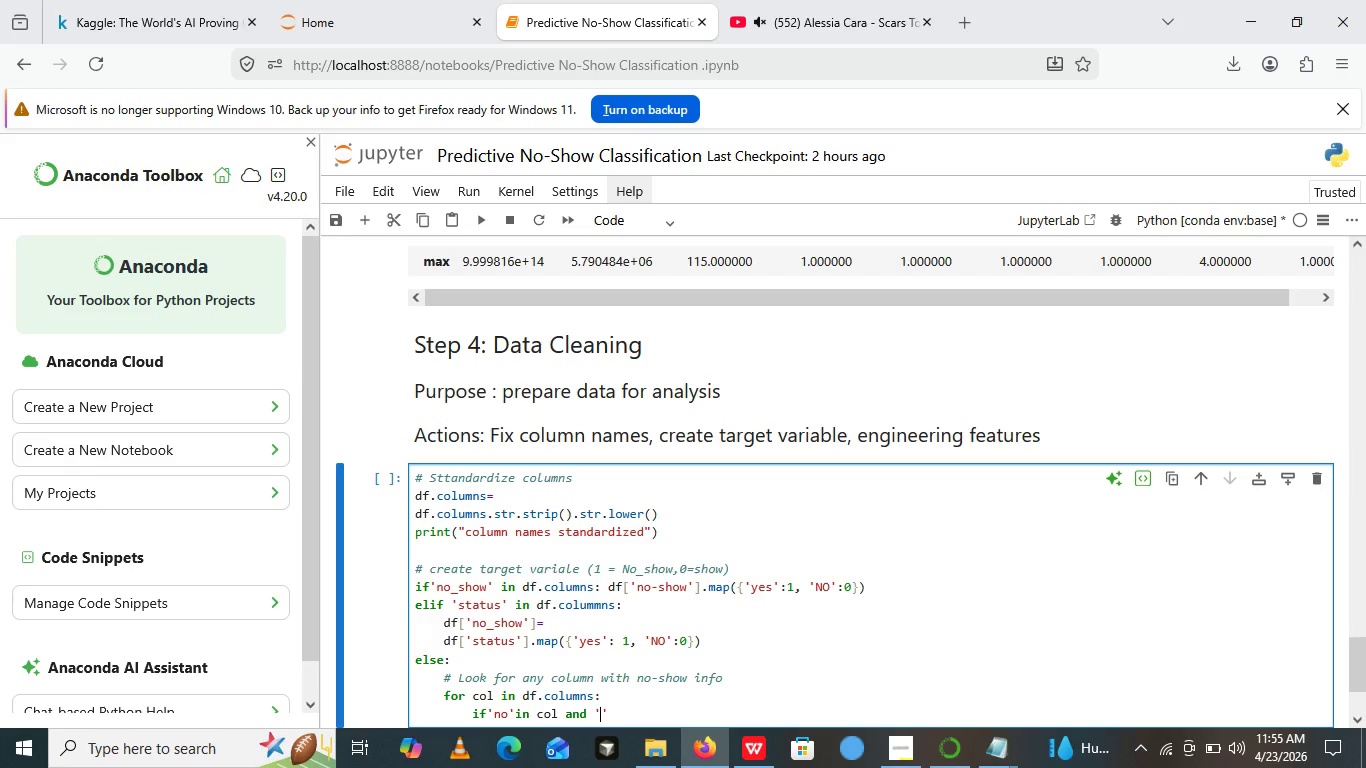 
key(ArrowLeft)
 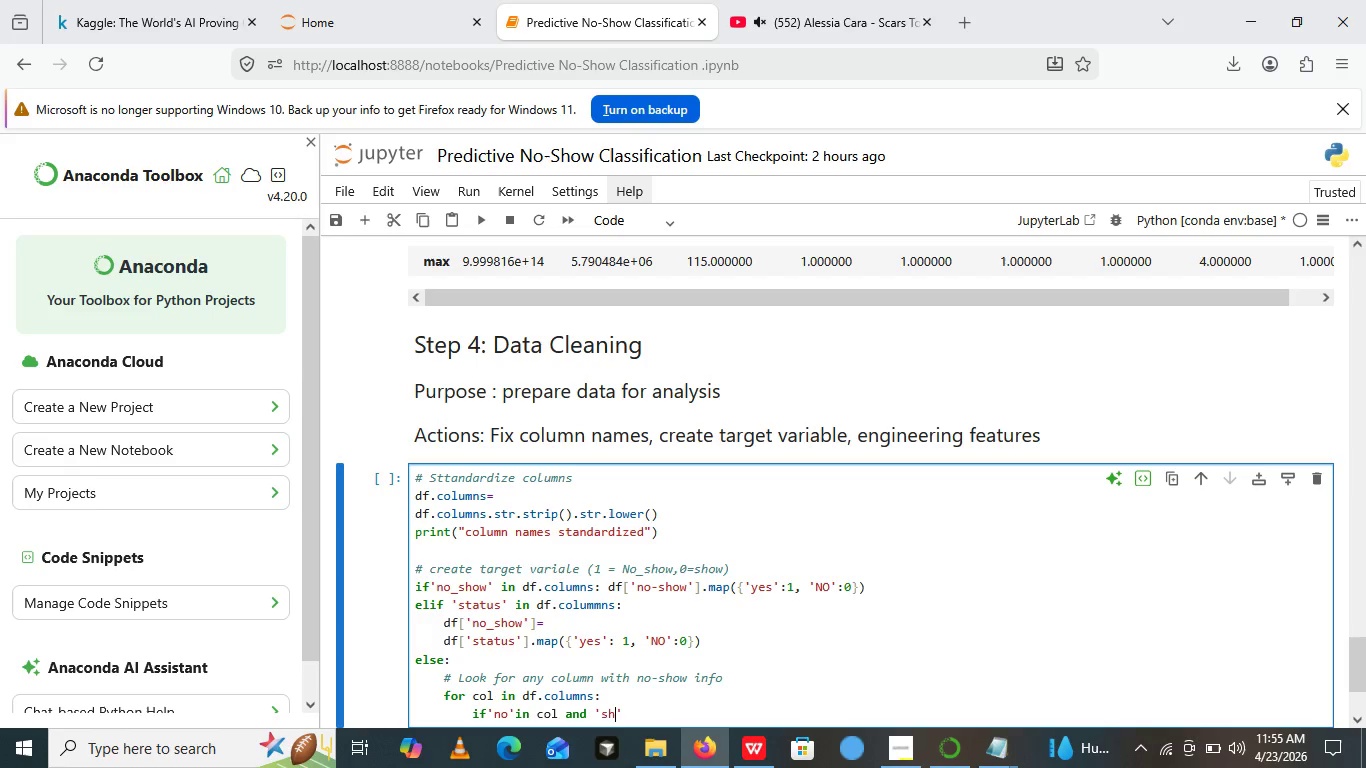 
type(show)
 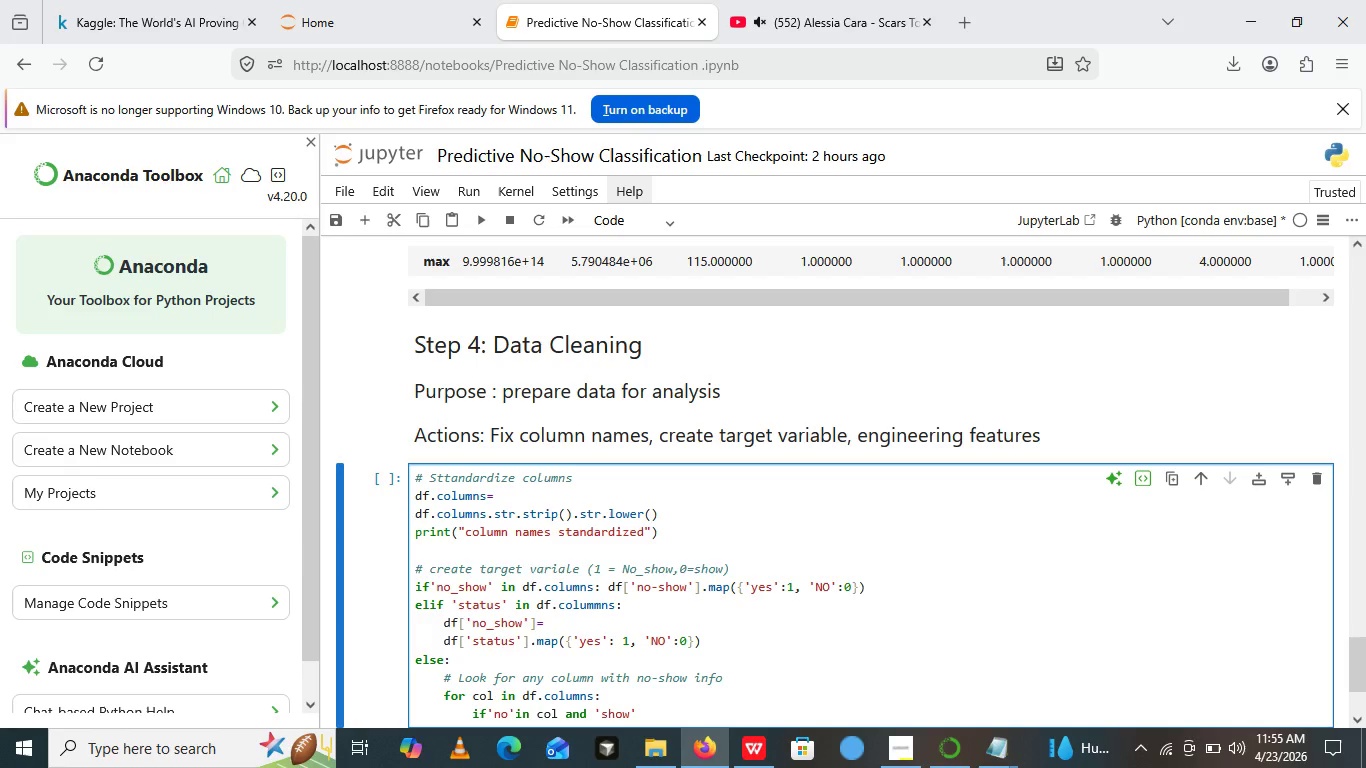 
key(ArrowRight)
 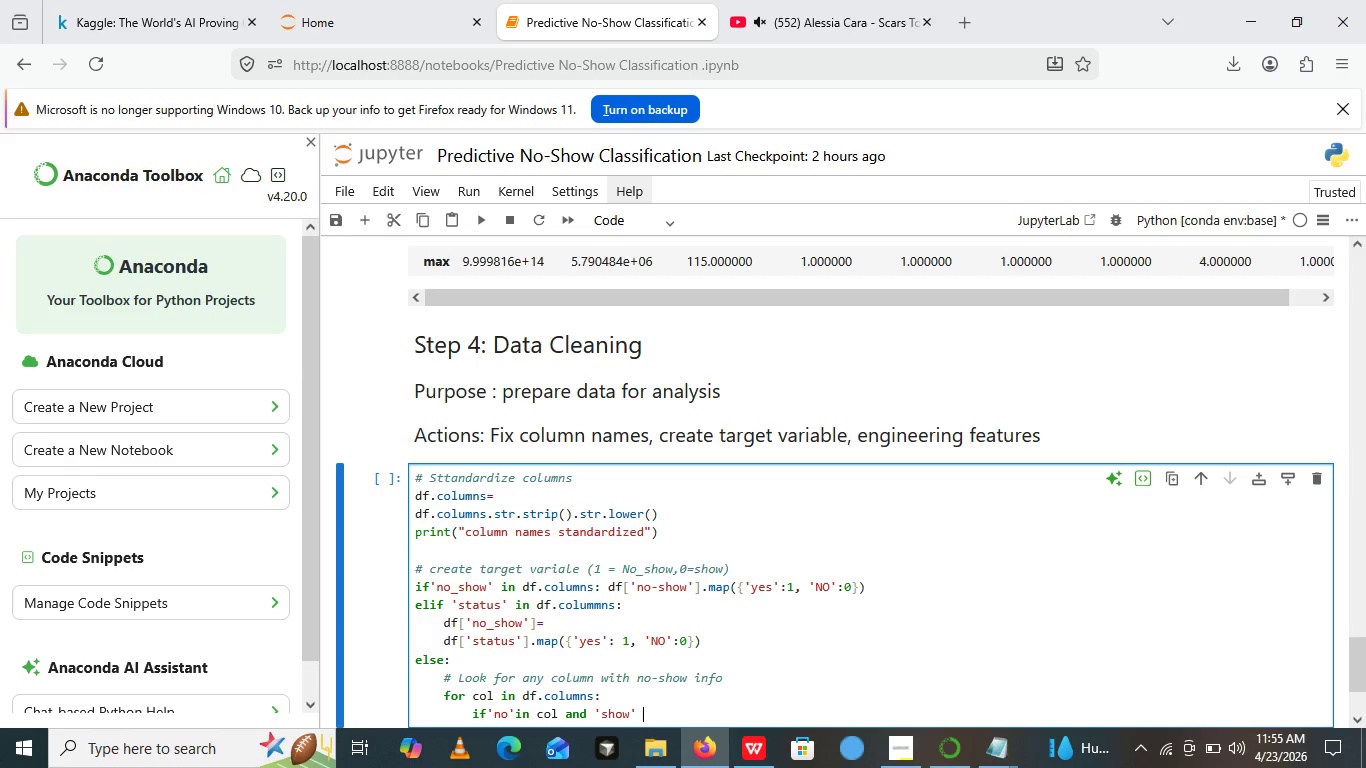 
type( in)
 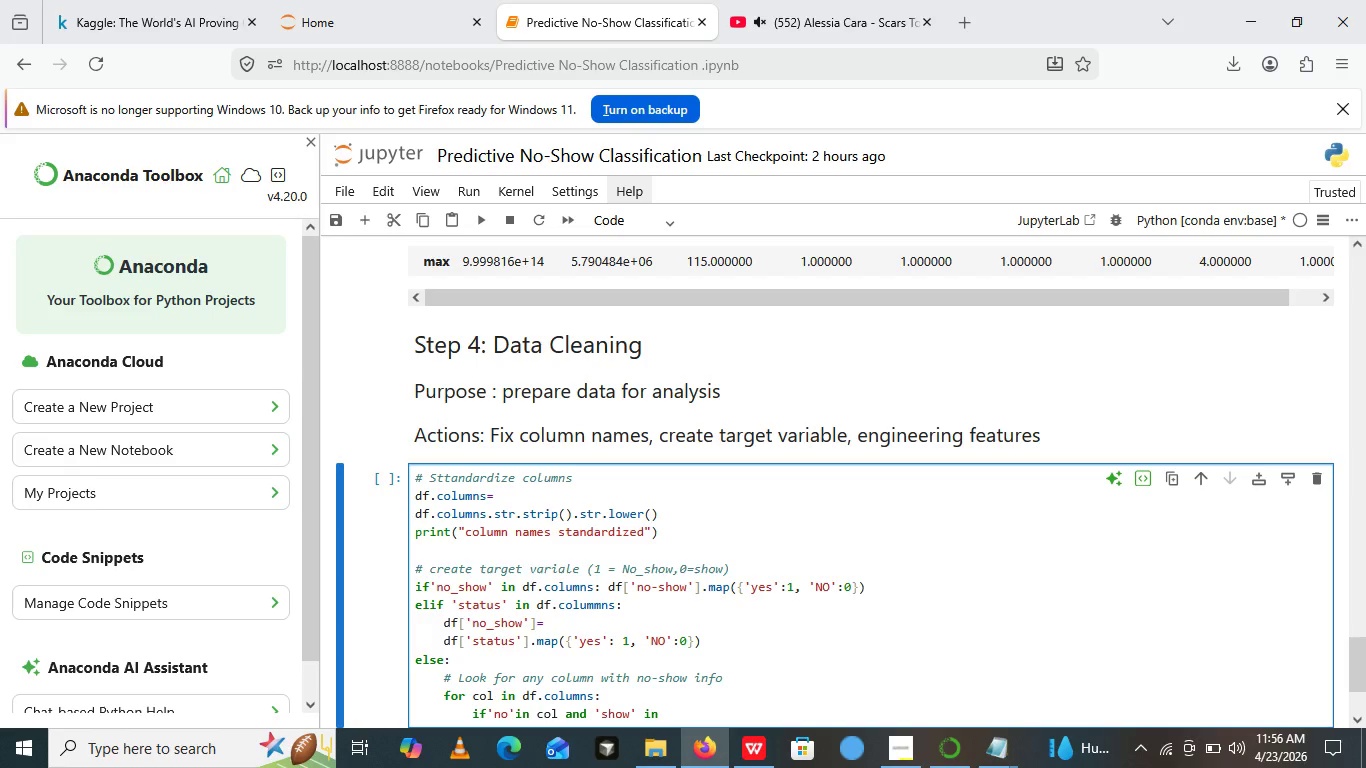 
wait(5.67)
 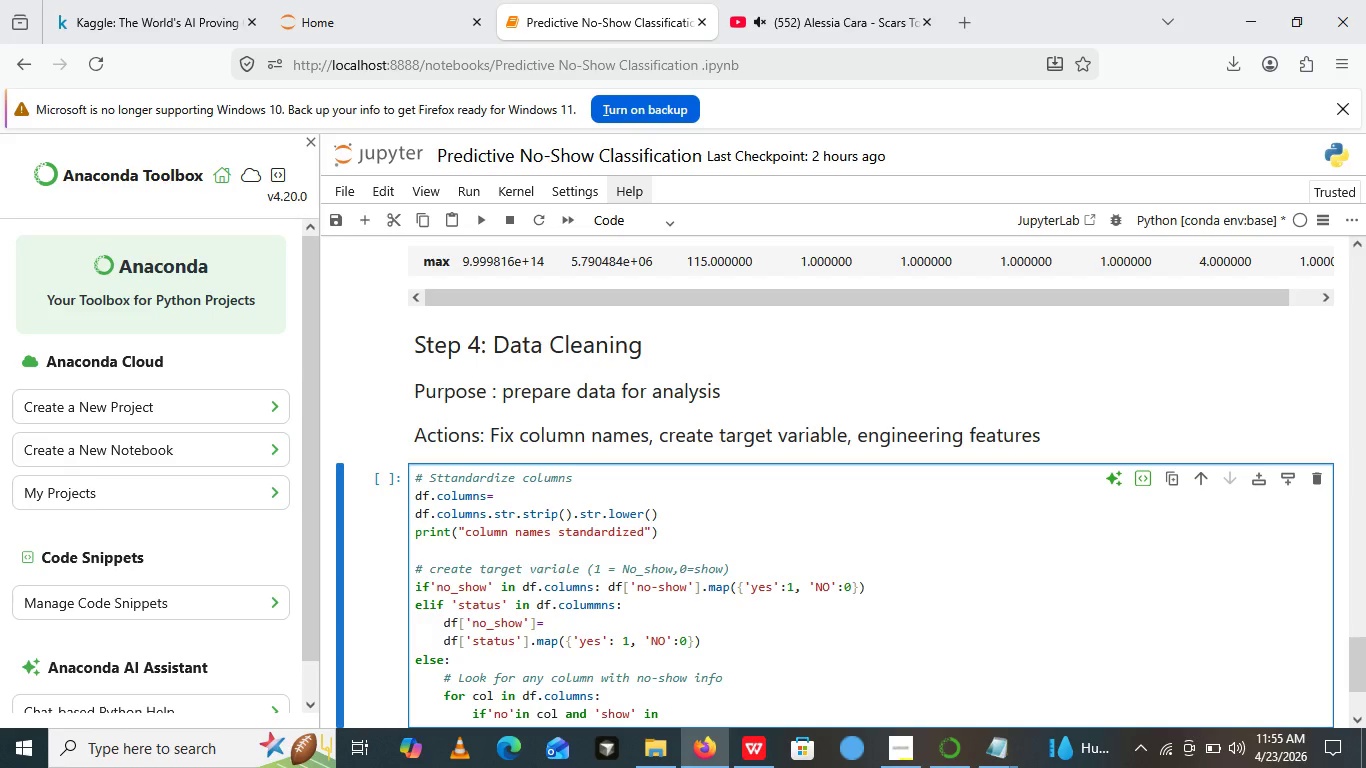 
type(col:)
 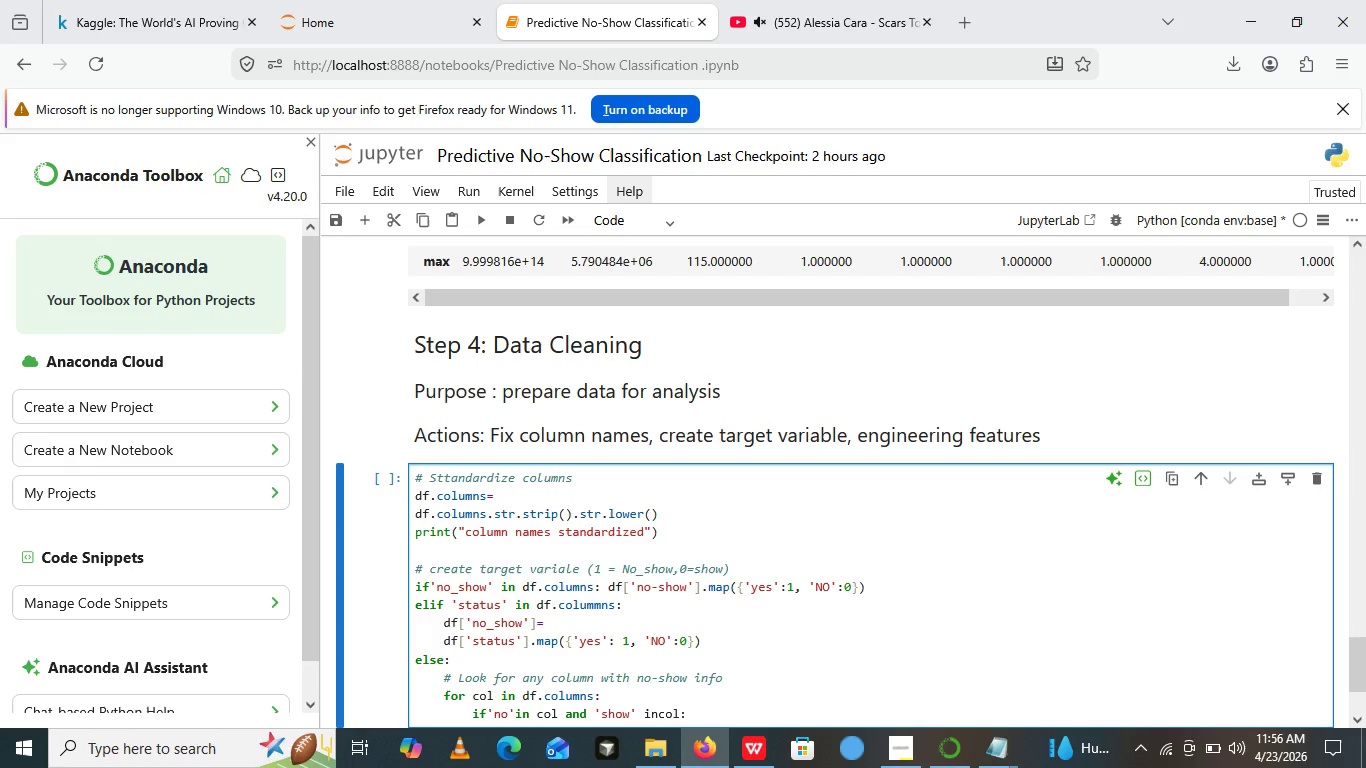 
left_click([655, 561])
 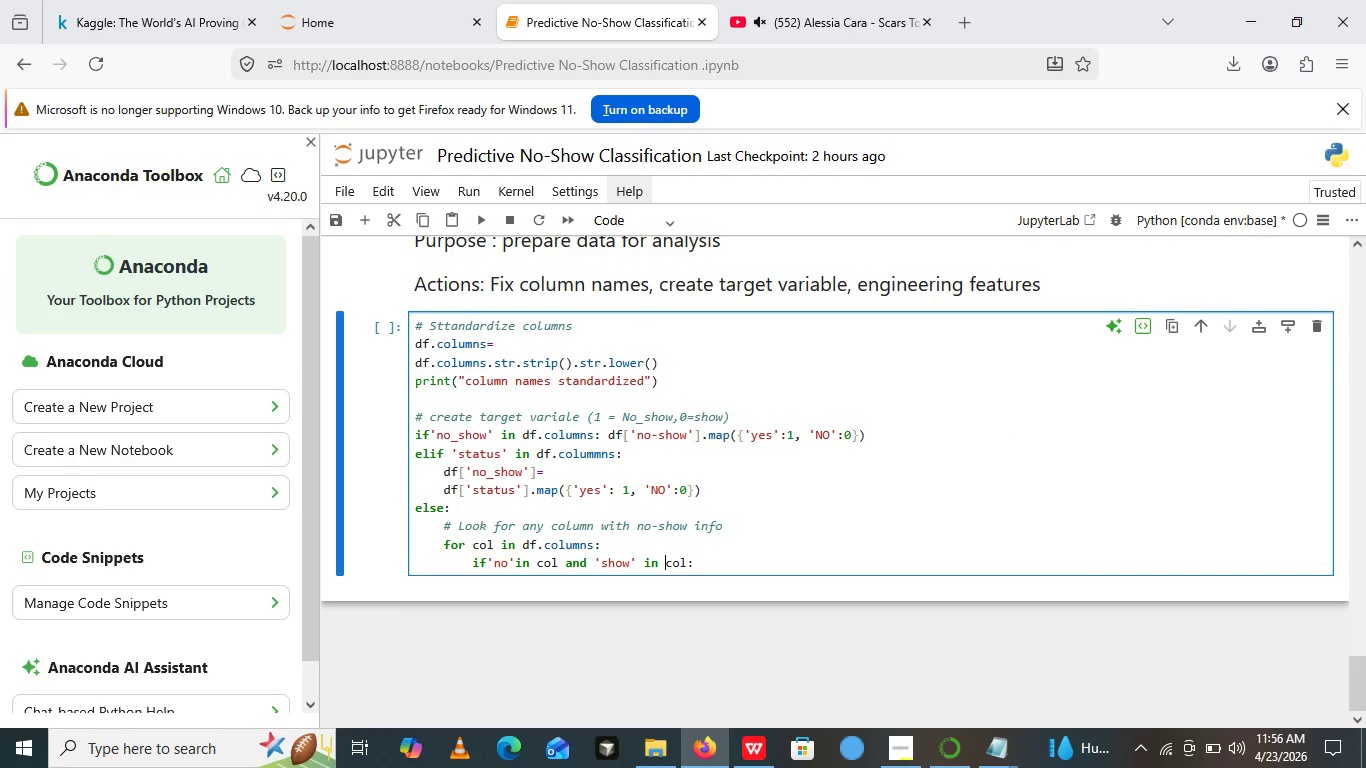 
key(Space)
 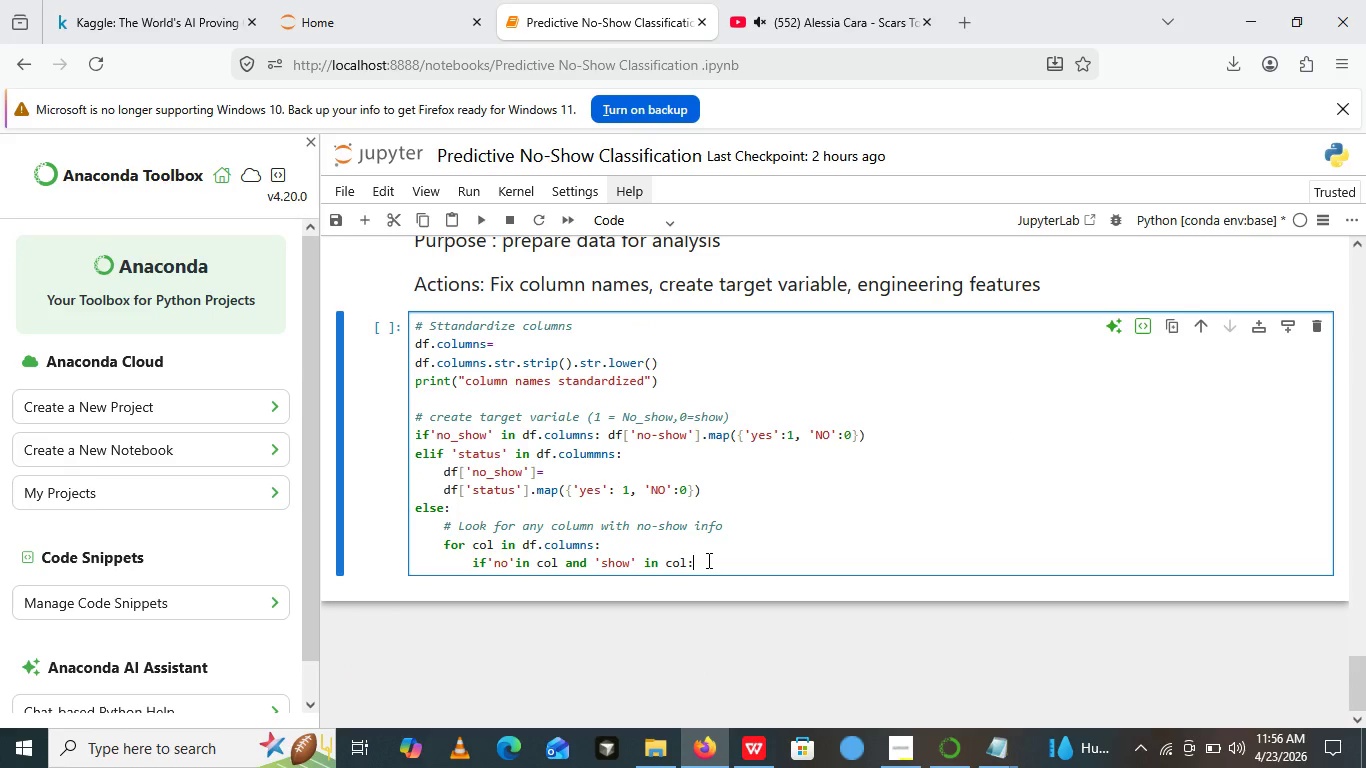 
left_click([707, 560])
 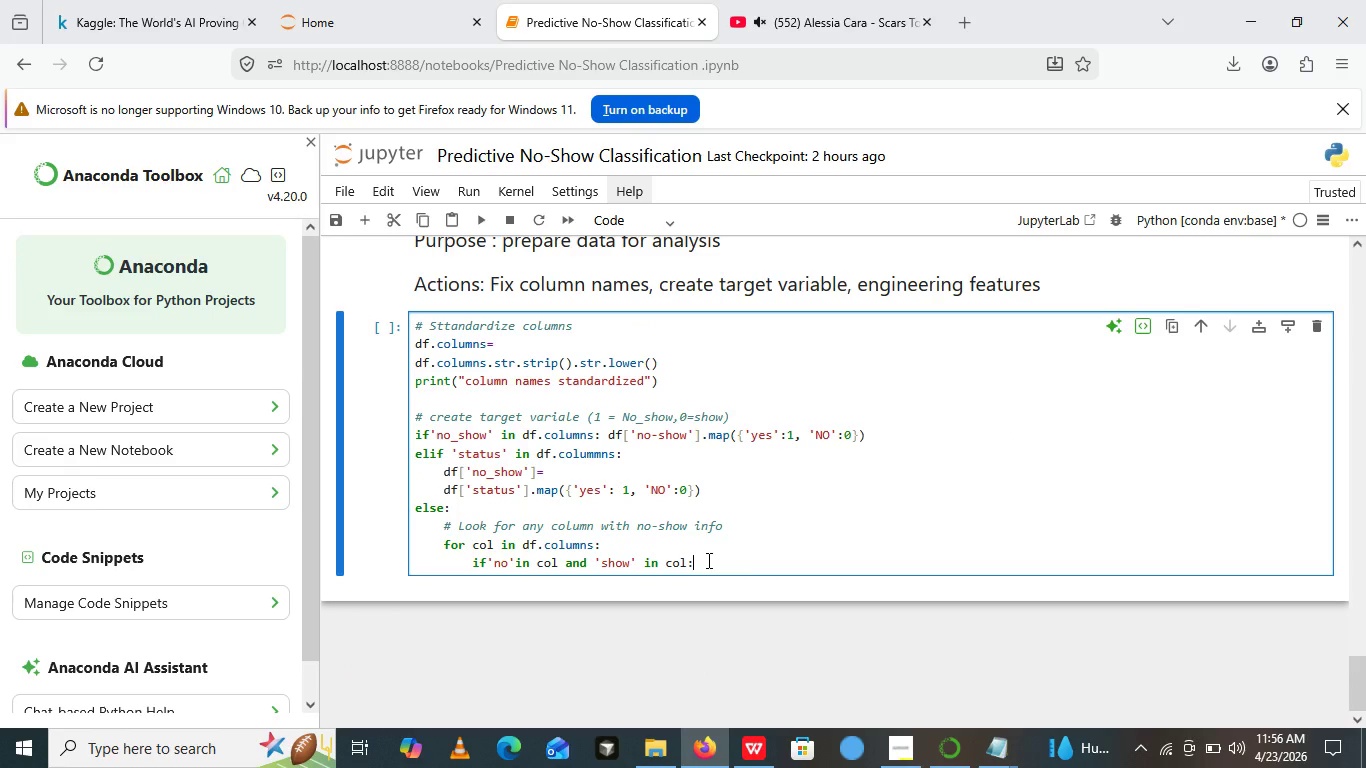 
key(Enter)
 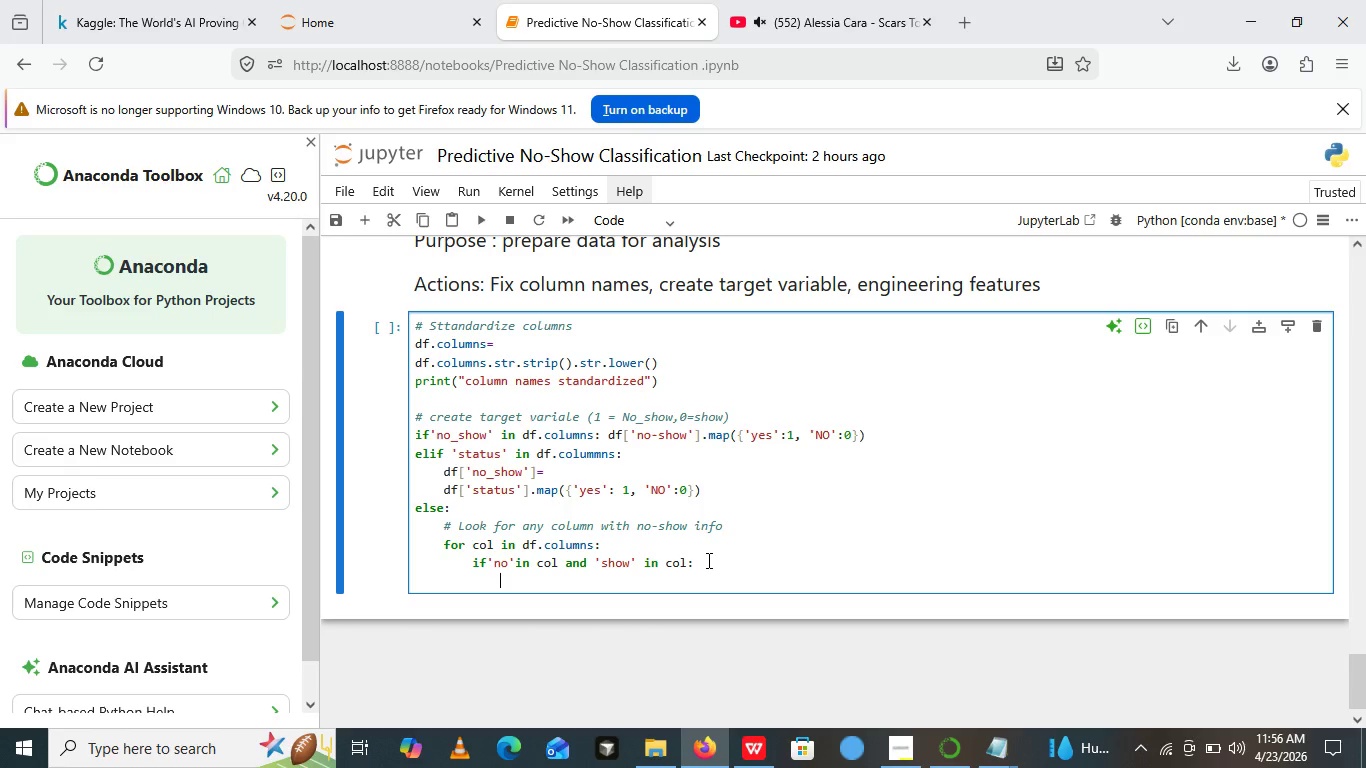 
type(df[])
 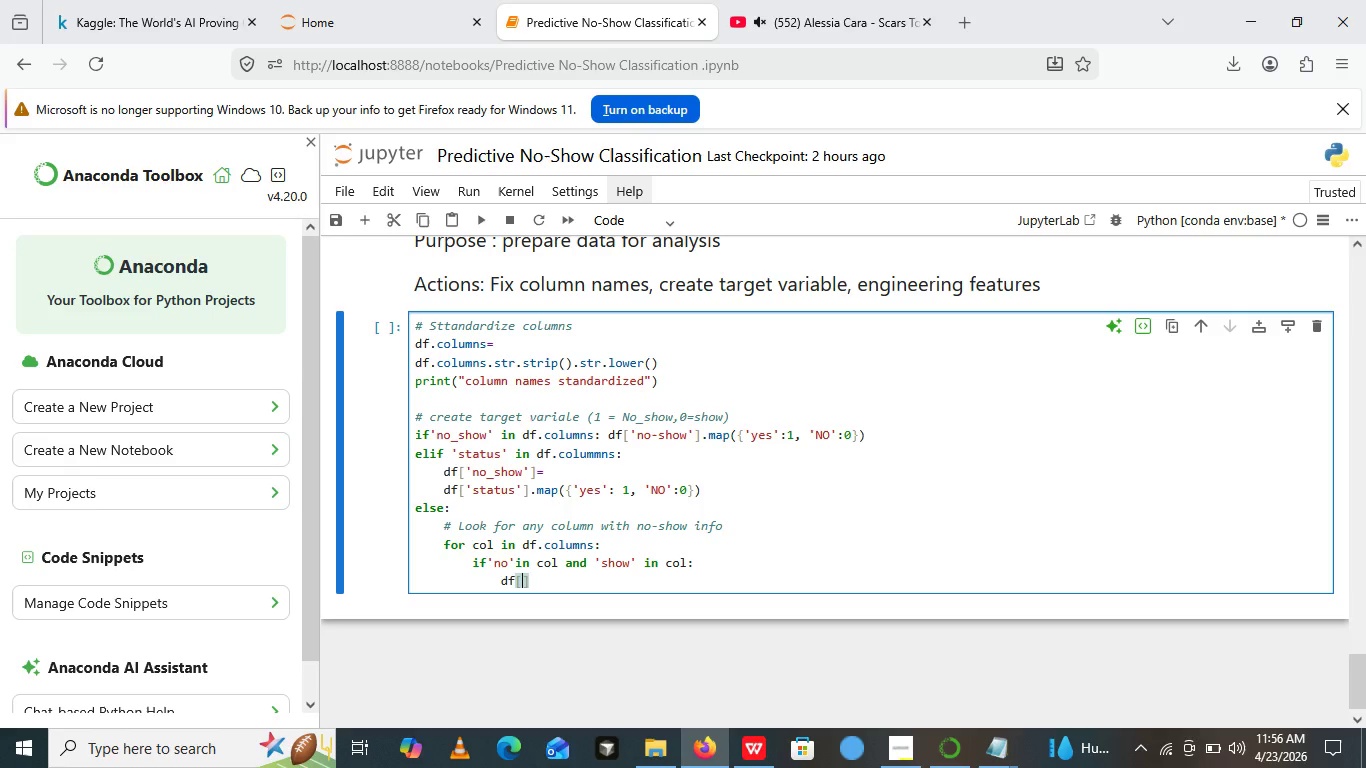 
key(ArrowLeft)
 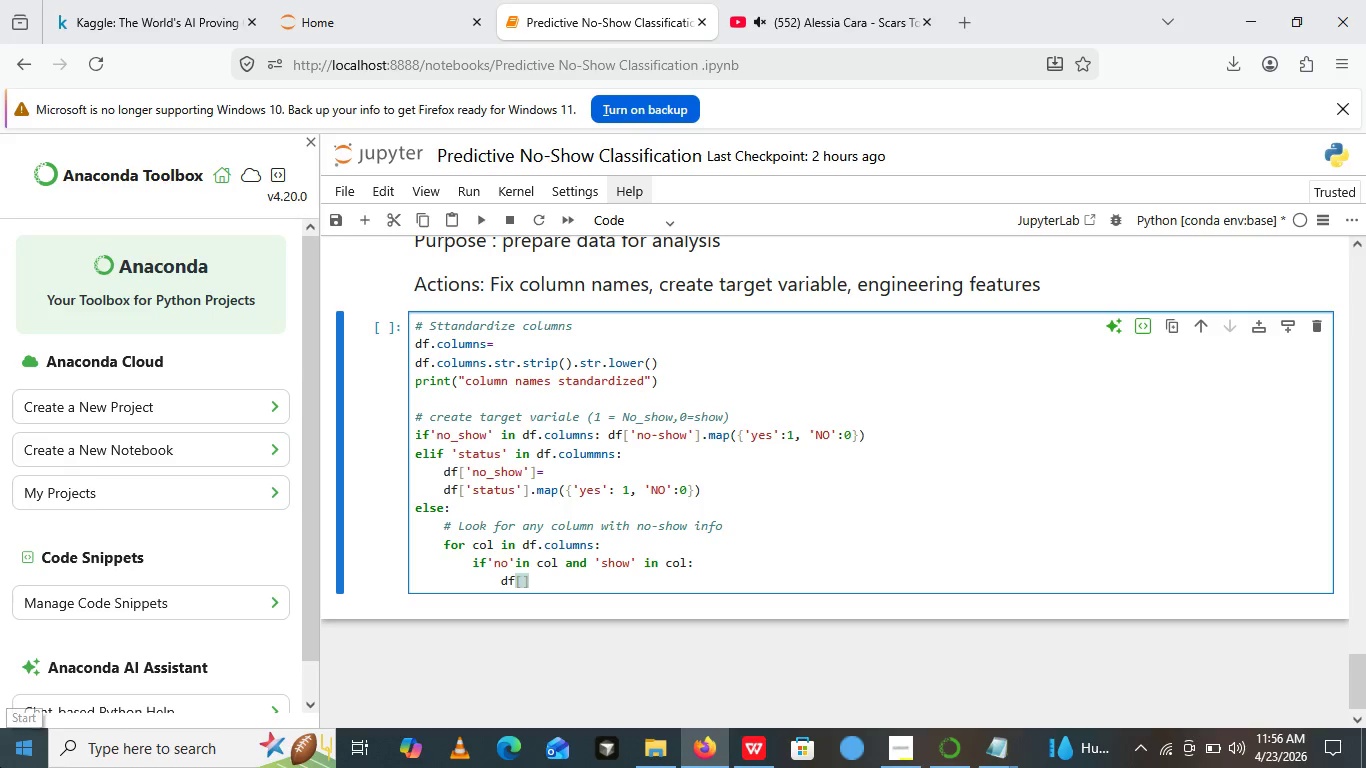 
wait(7.53)
 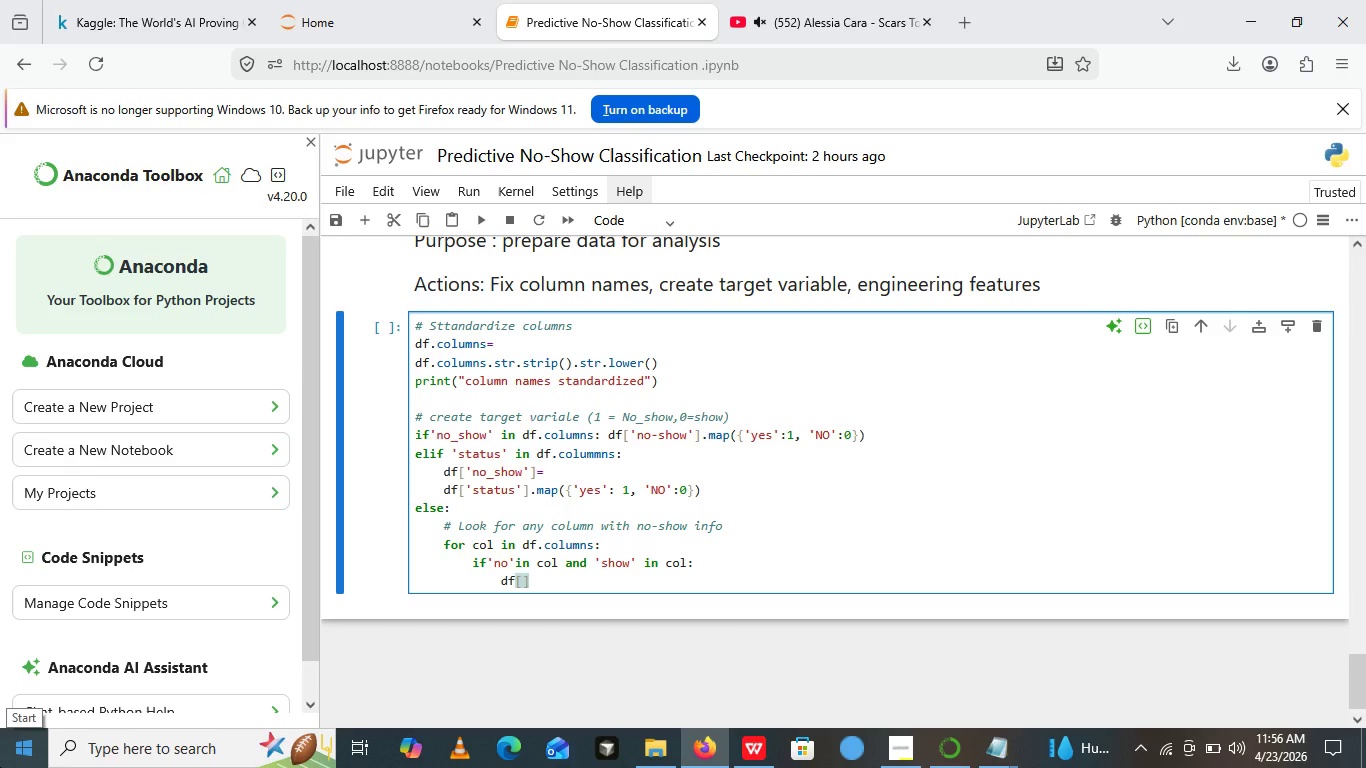 
key(BracketLeft)
 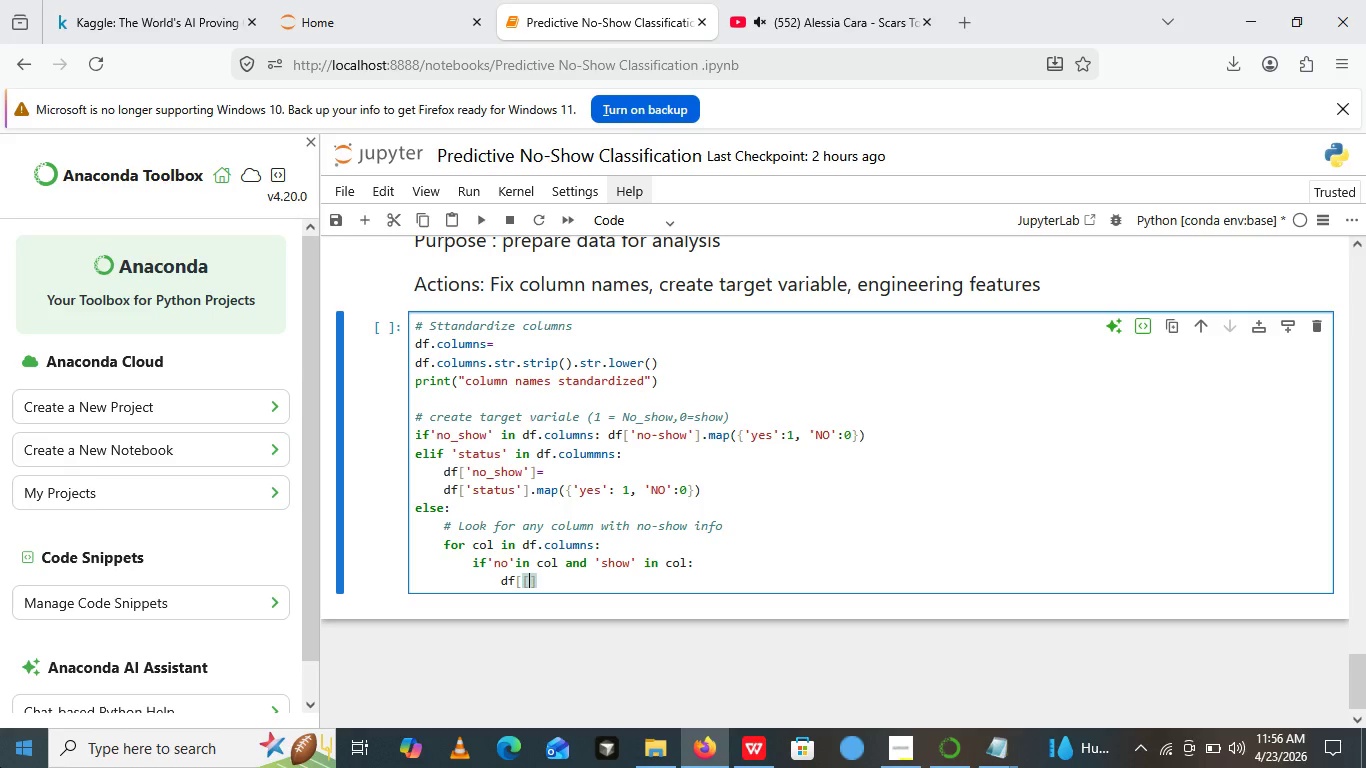 
key(Backspace)
 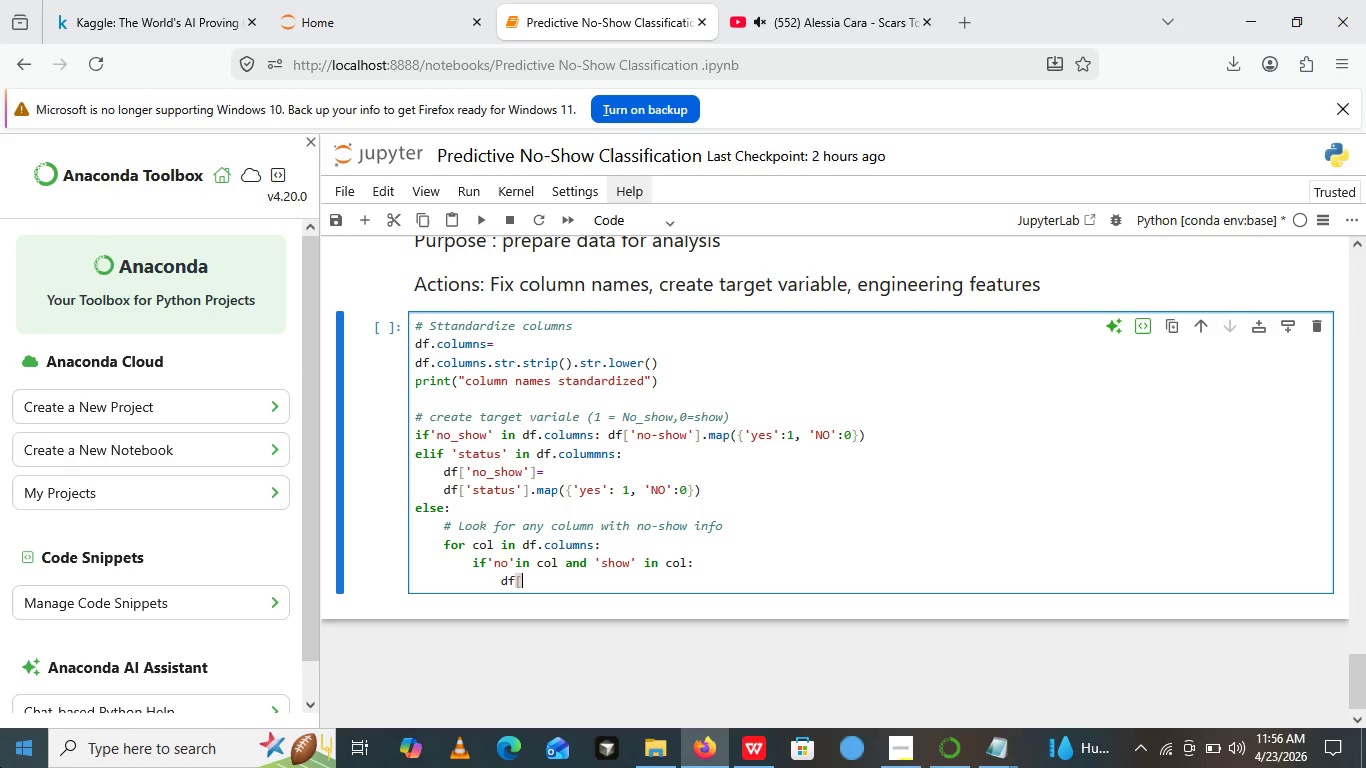 
hold_key(key=ShiftRight, duration=0.31)
 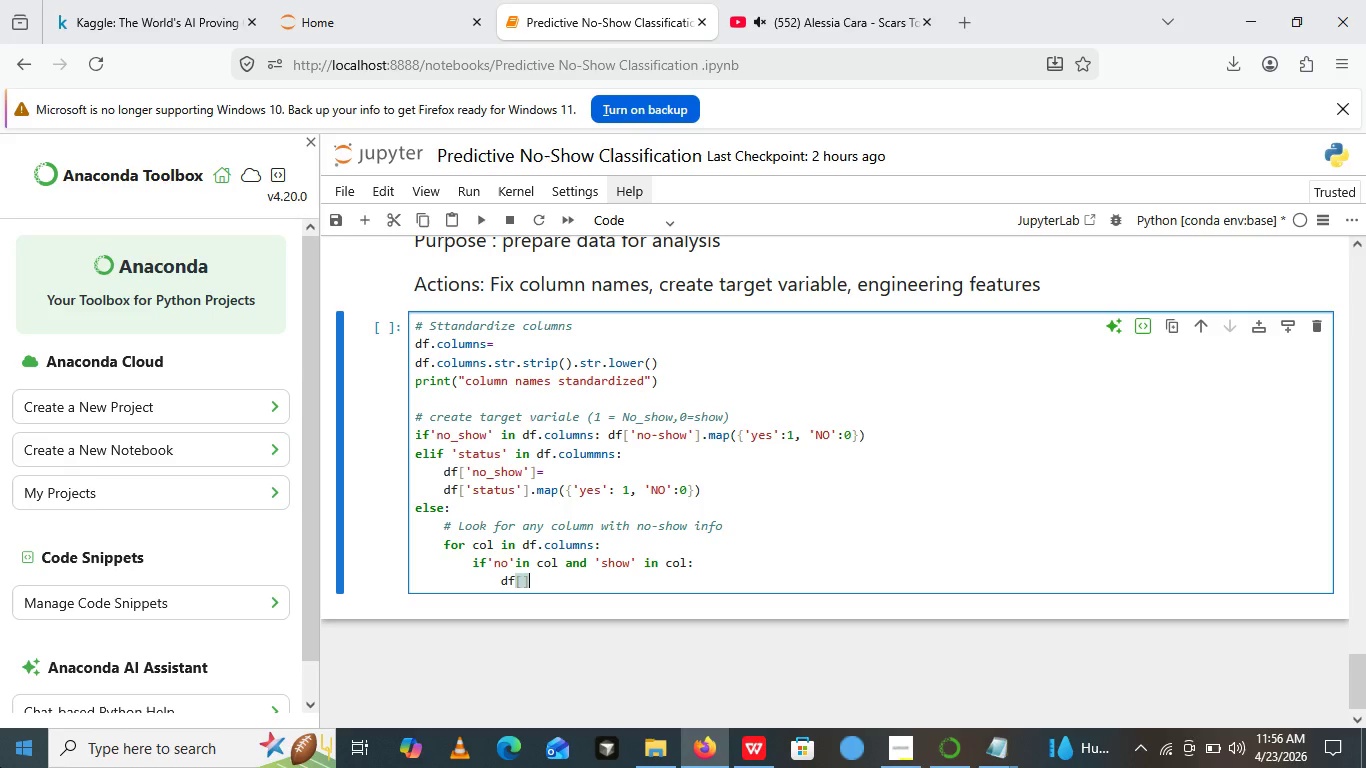 
key(BracketRight)
 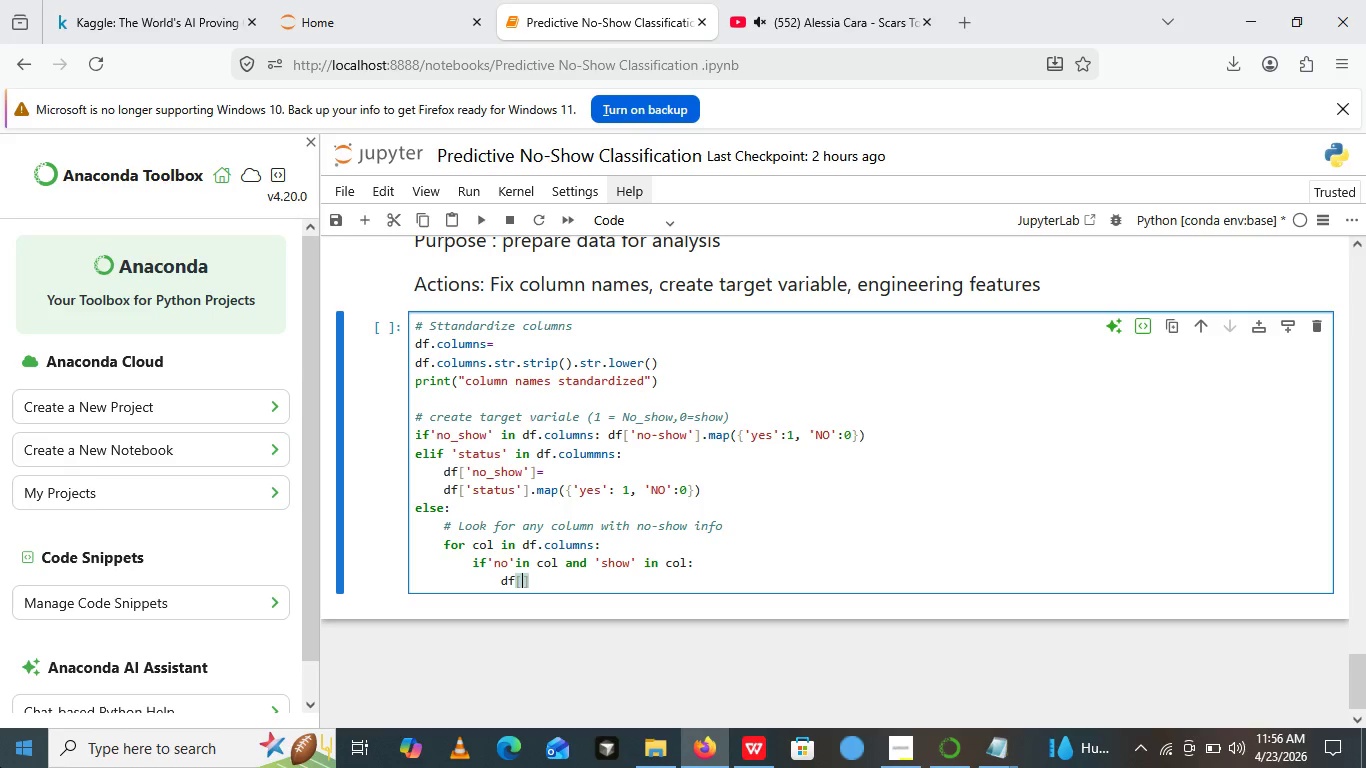 
key(ArrowLeft)
 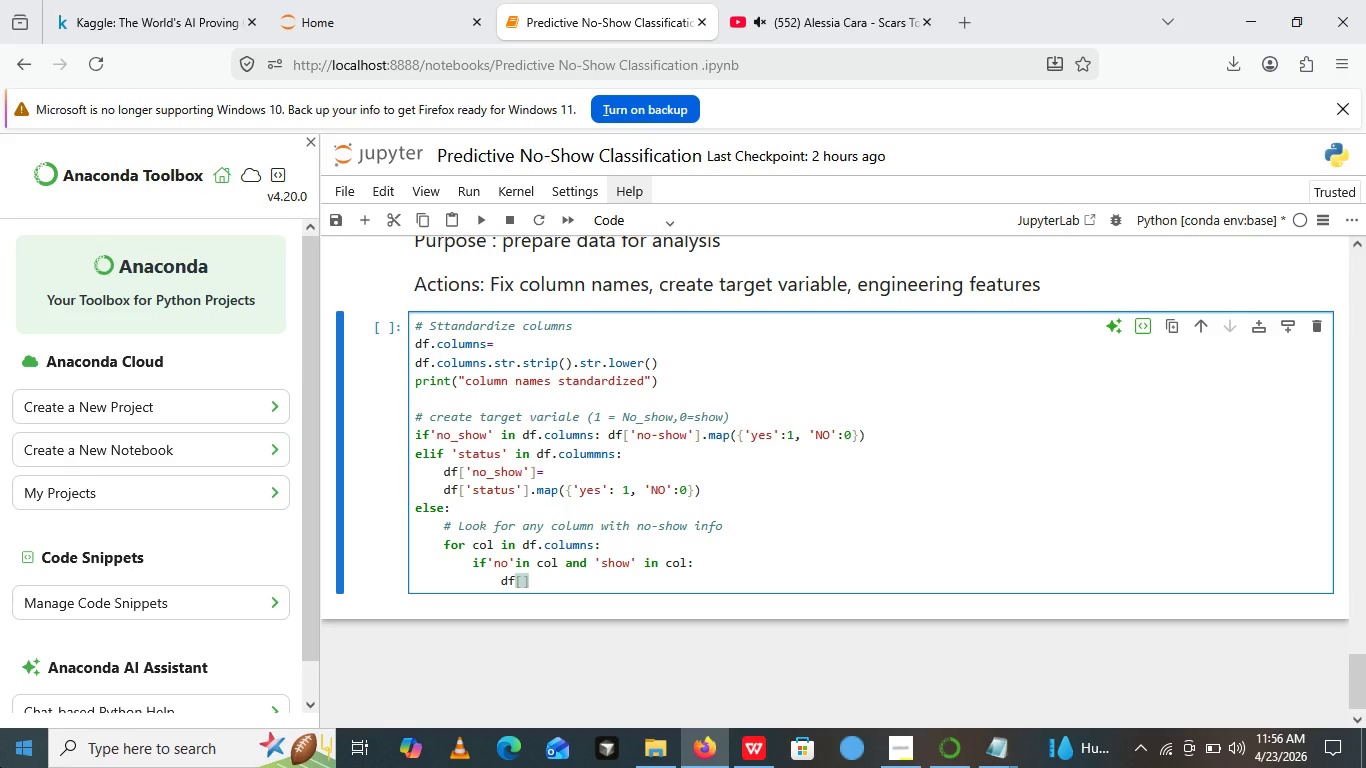 
key(Quote)
 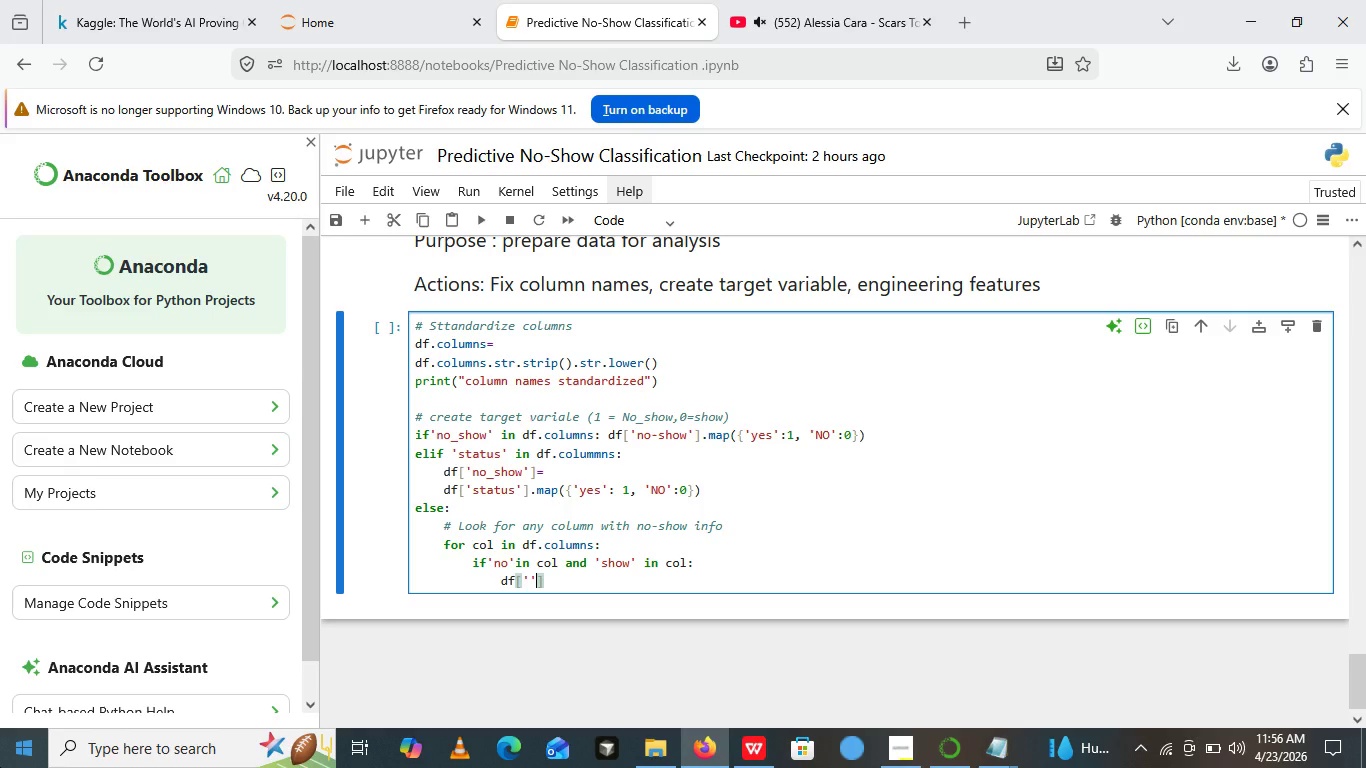 
key(Quote)
 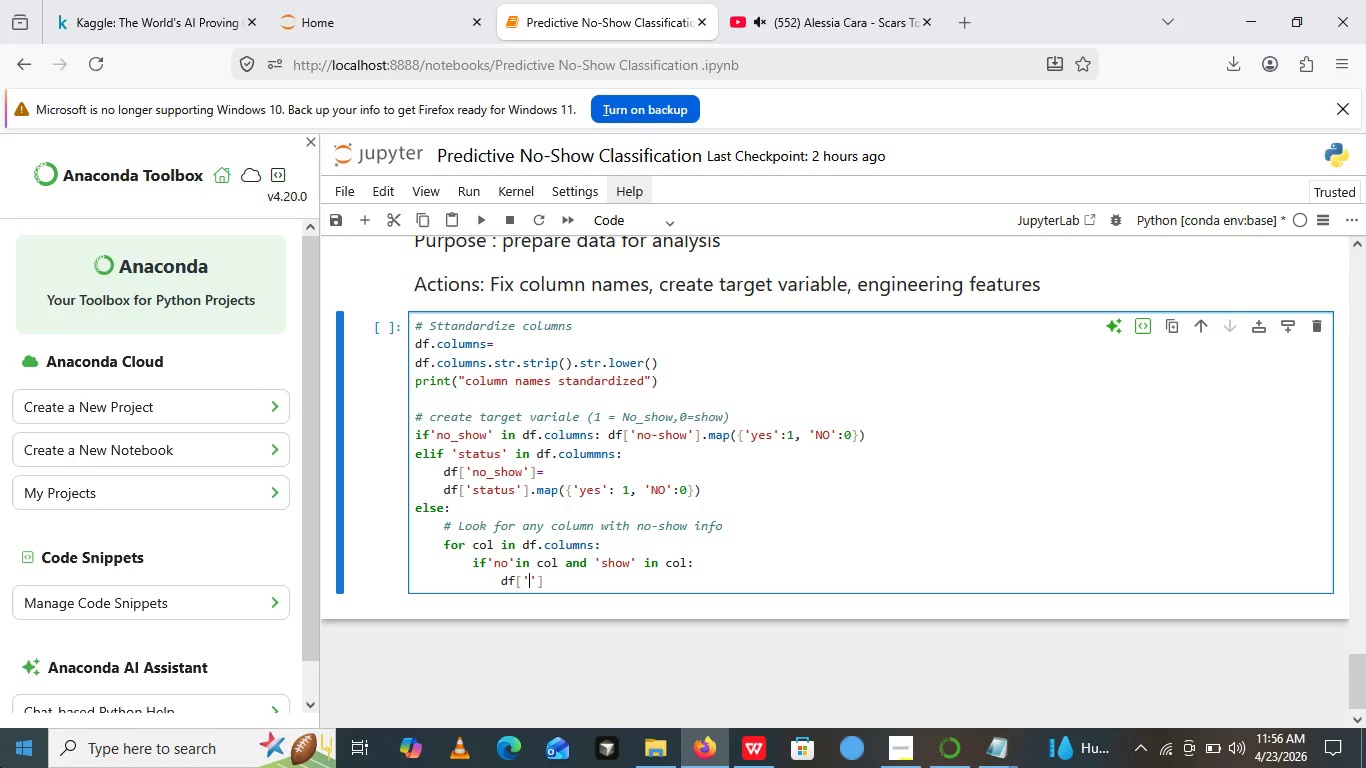 
key(ArrowLeft)
 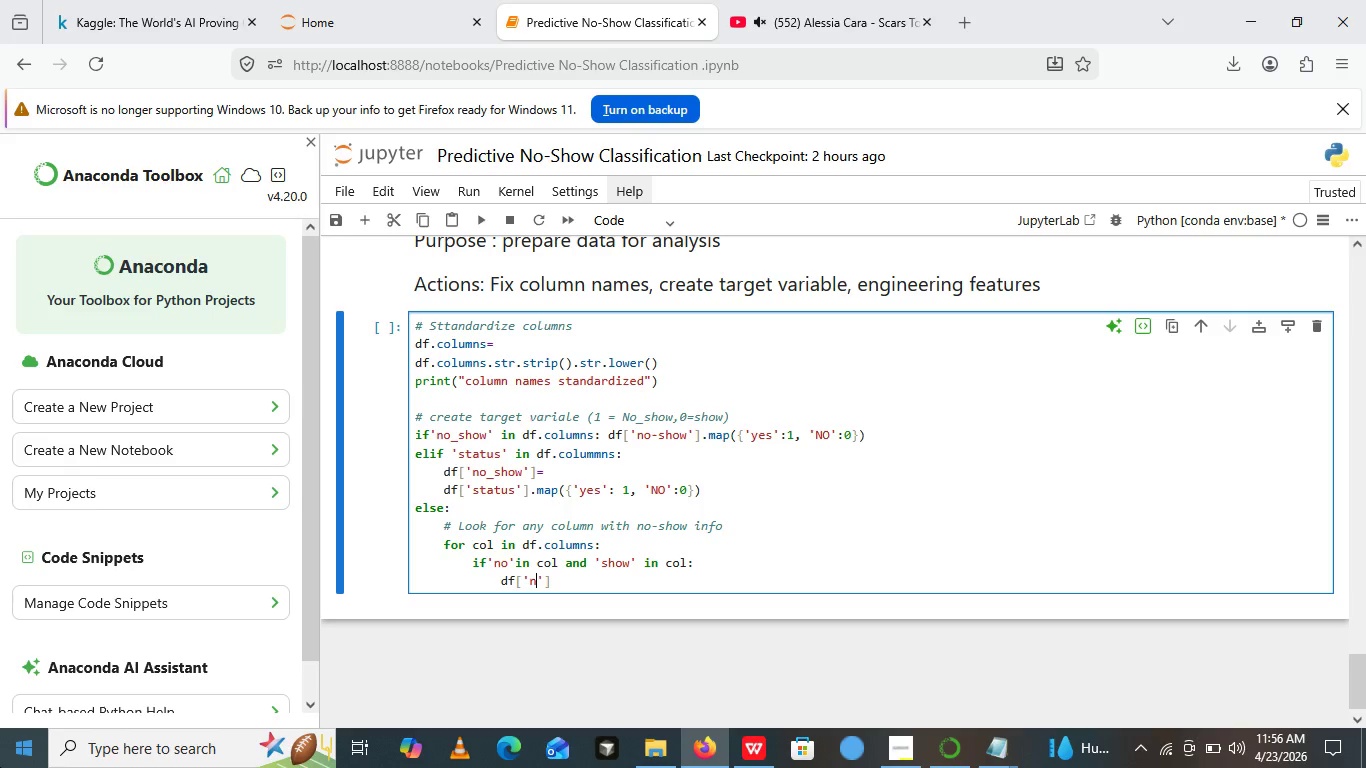 
type(no)
 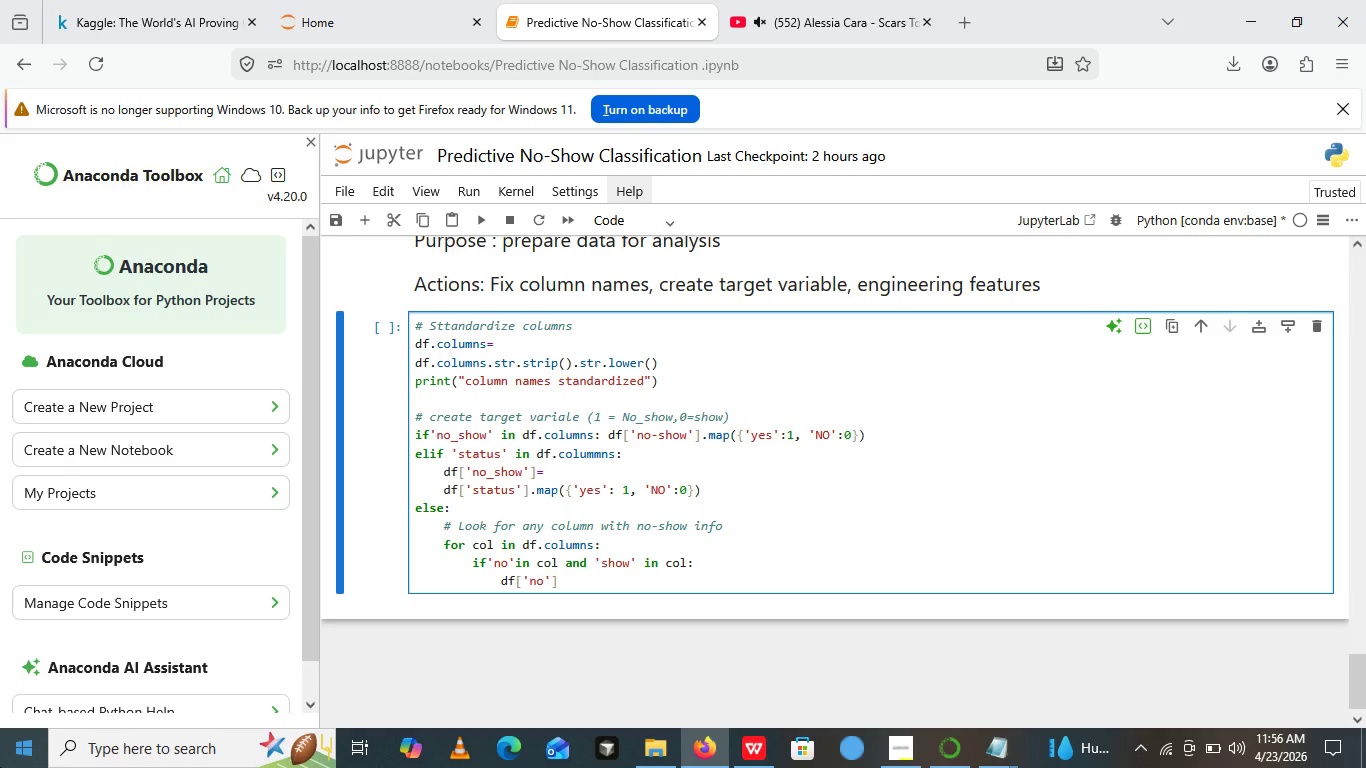 
type(_show)
 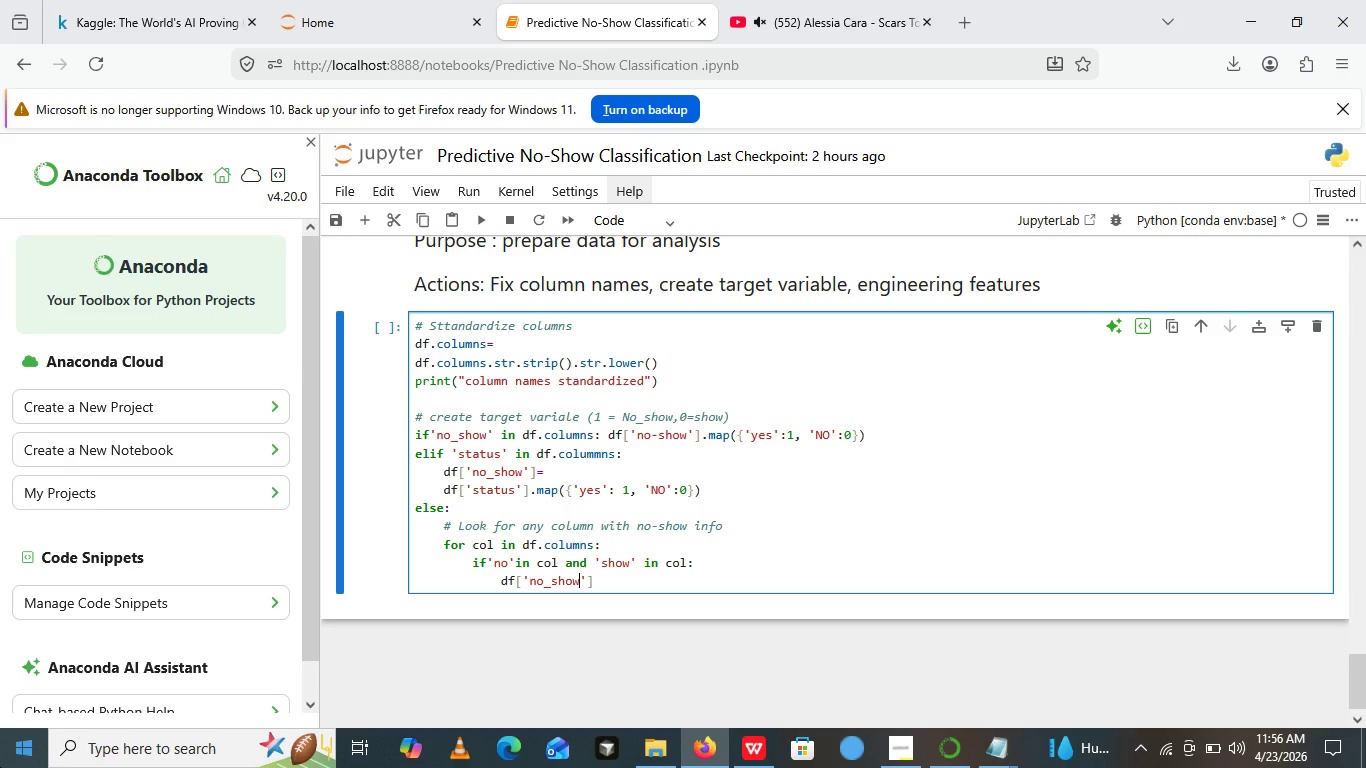 
key(ArrowRight)
 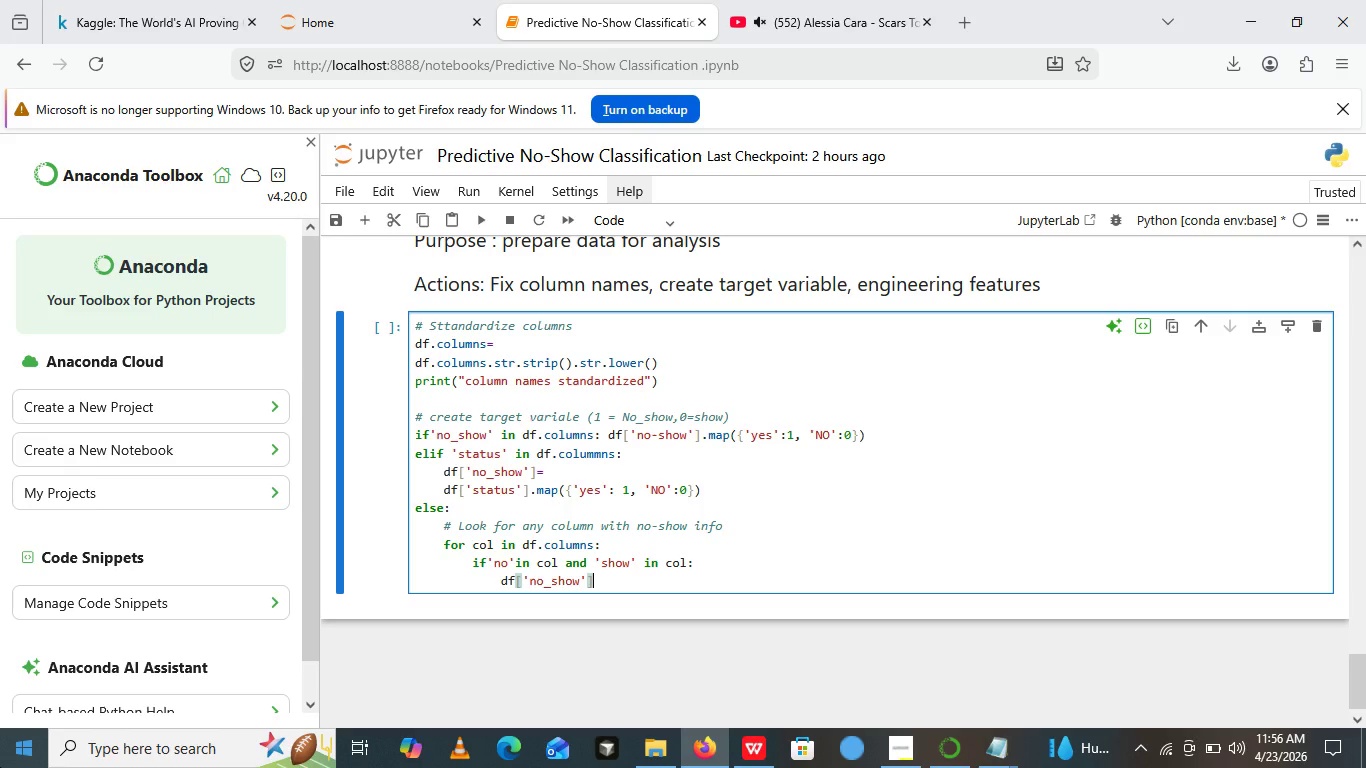 
key(ArrowRight)
 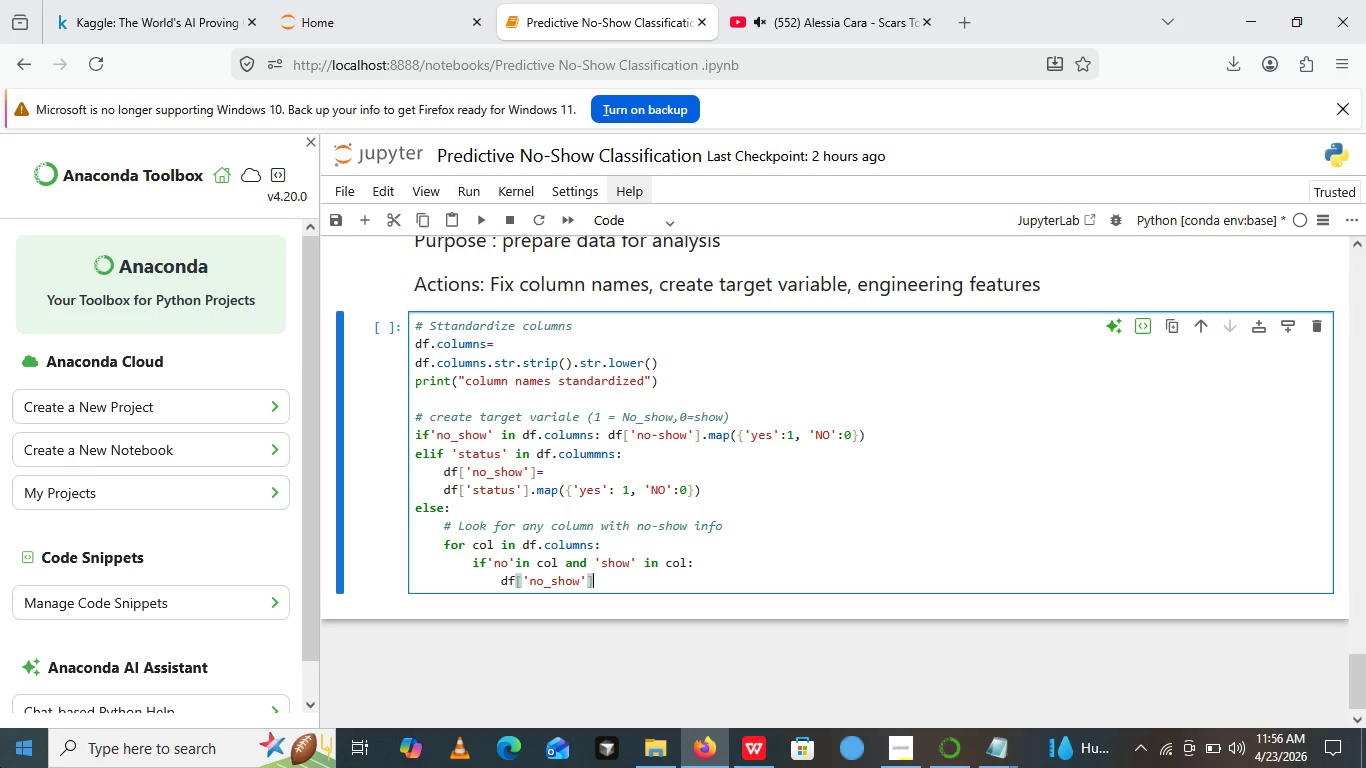 
type( =df[])
 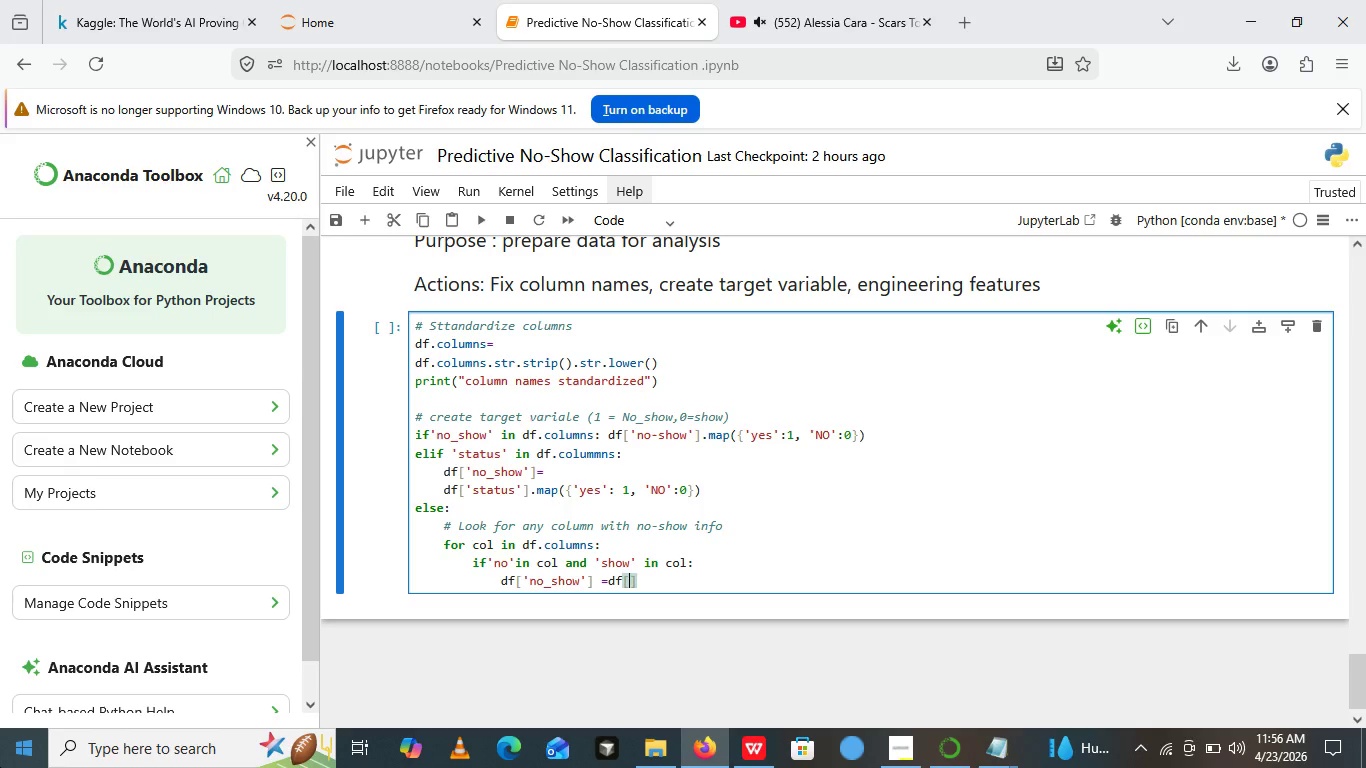 
key(ArrowLeft)
 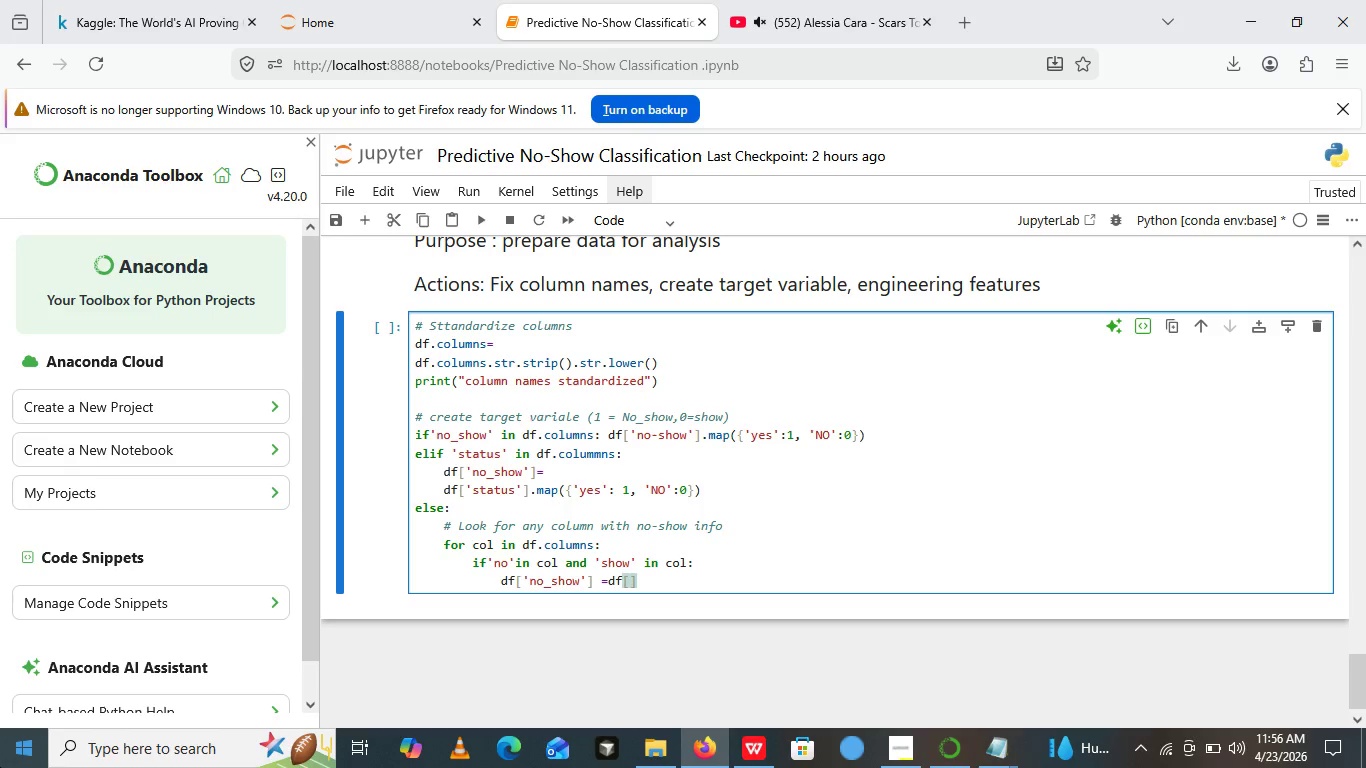 
type(col)
 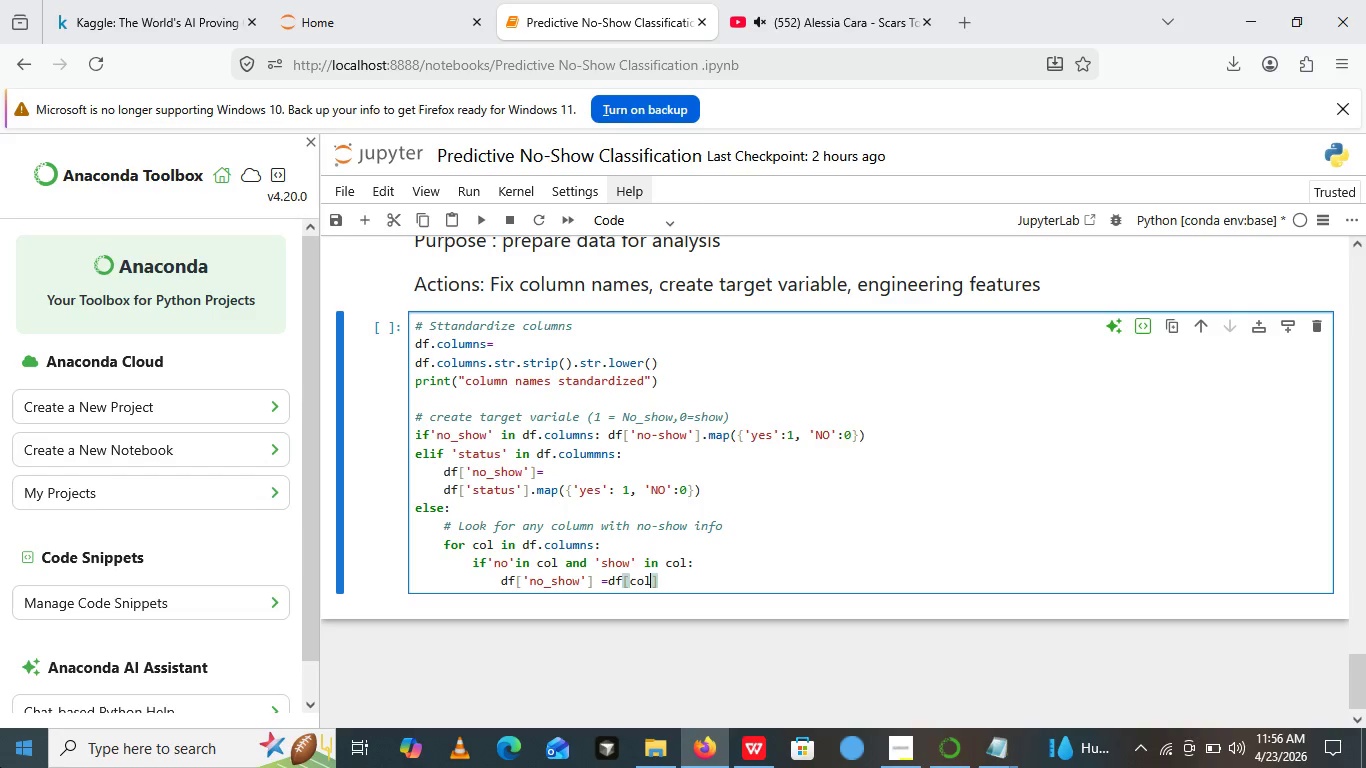 
key(ArrowRight)
 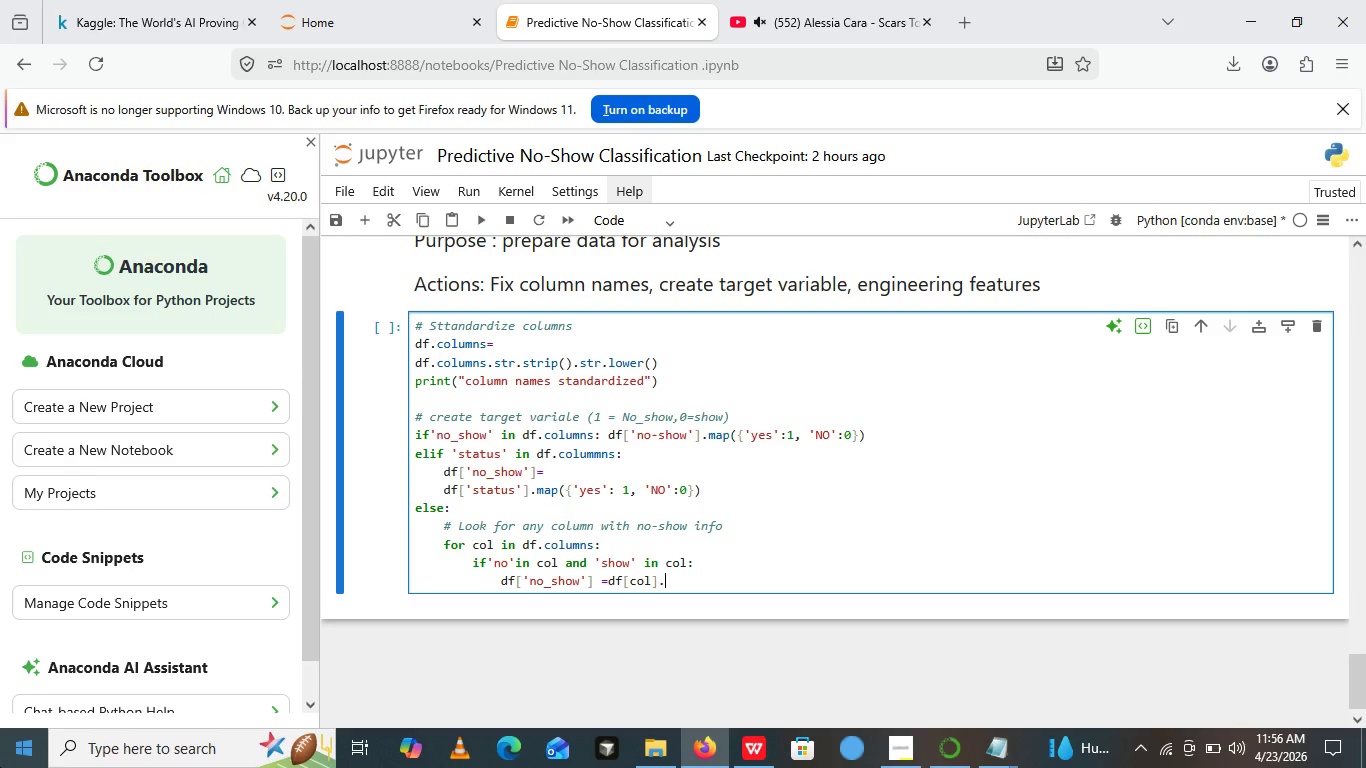 
type(.map)
 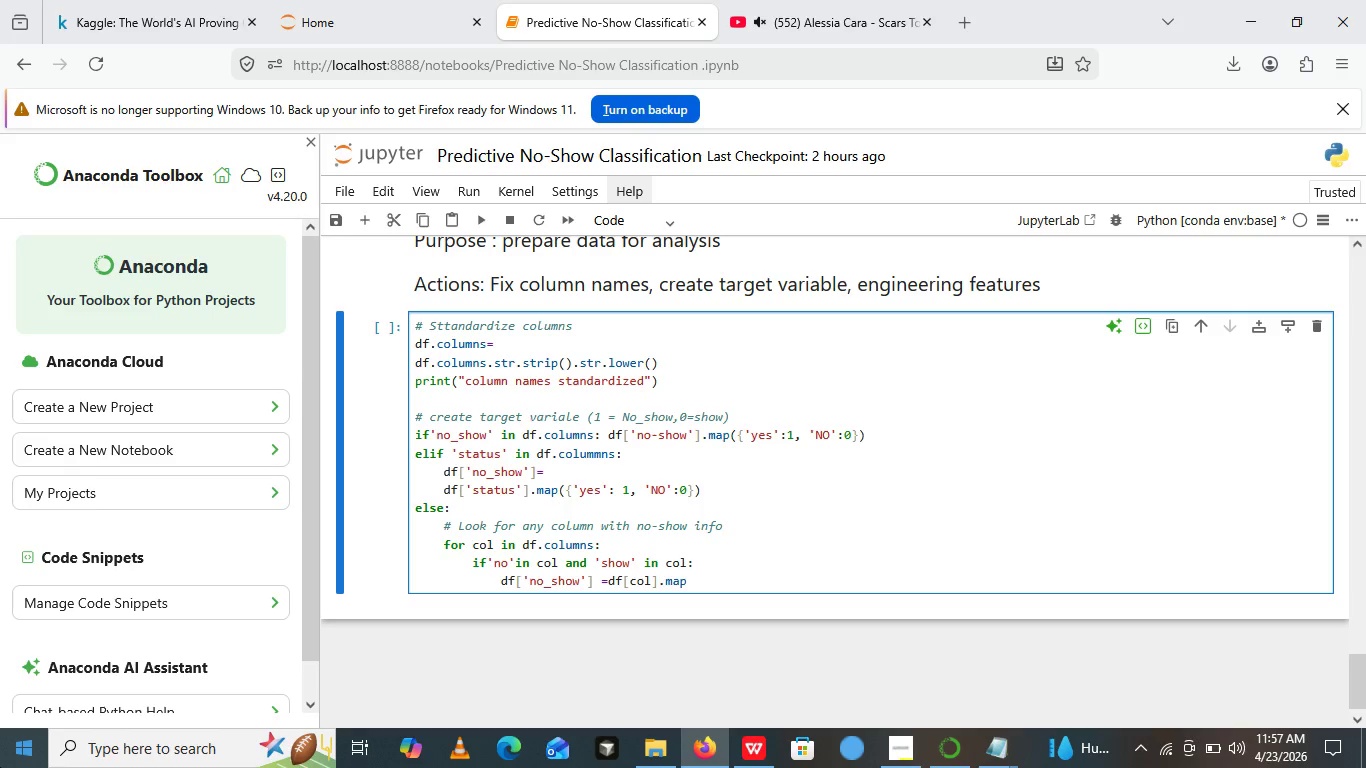 
type(())
 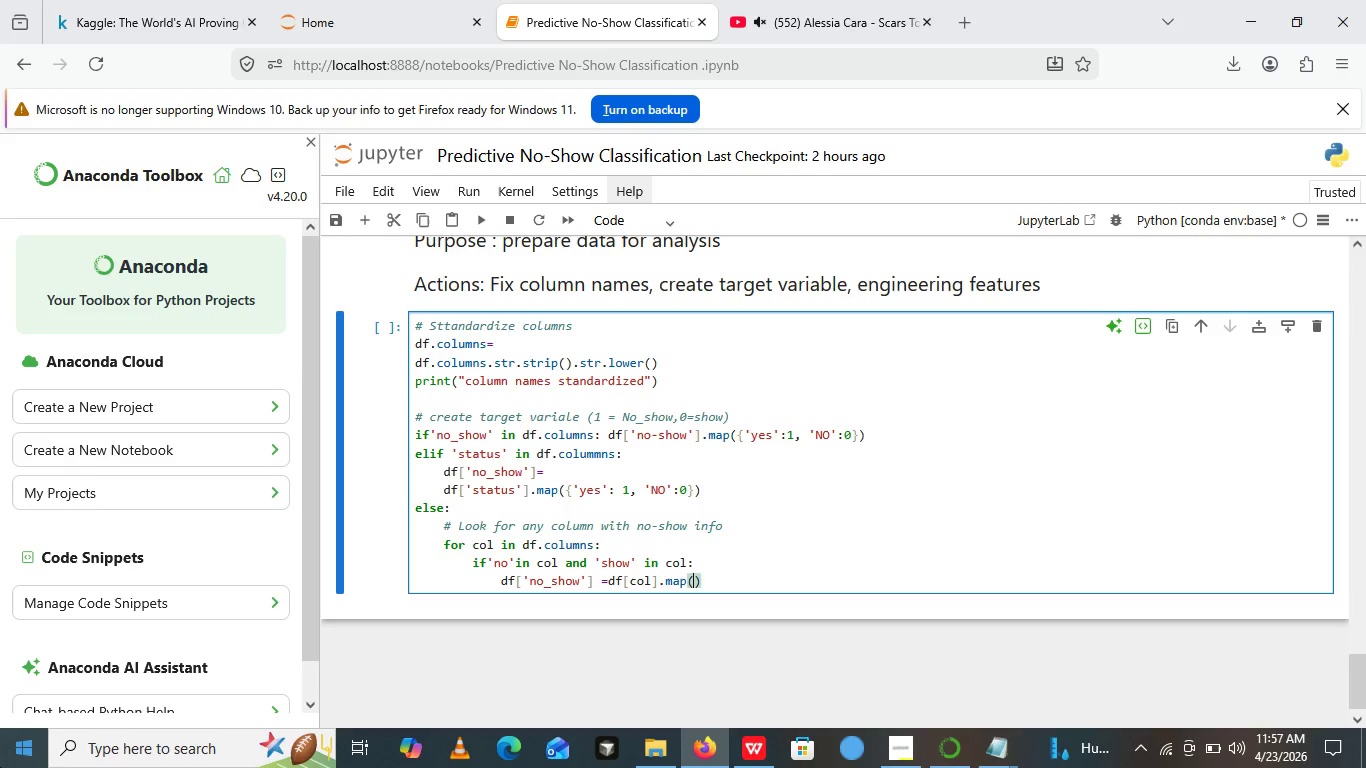 
key(ArrowLeft)
 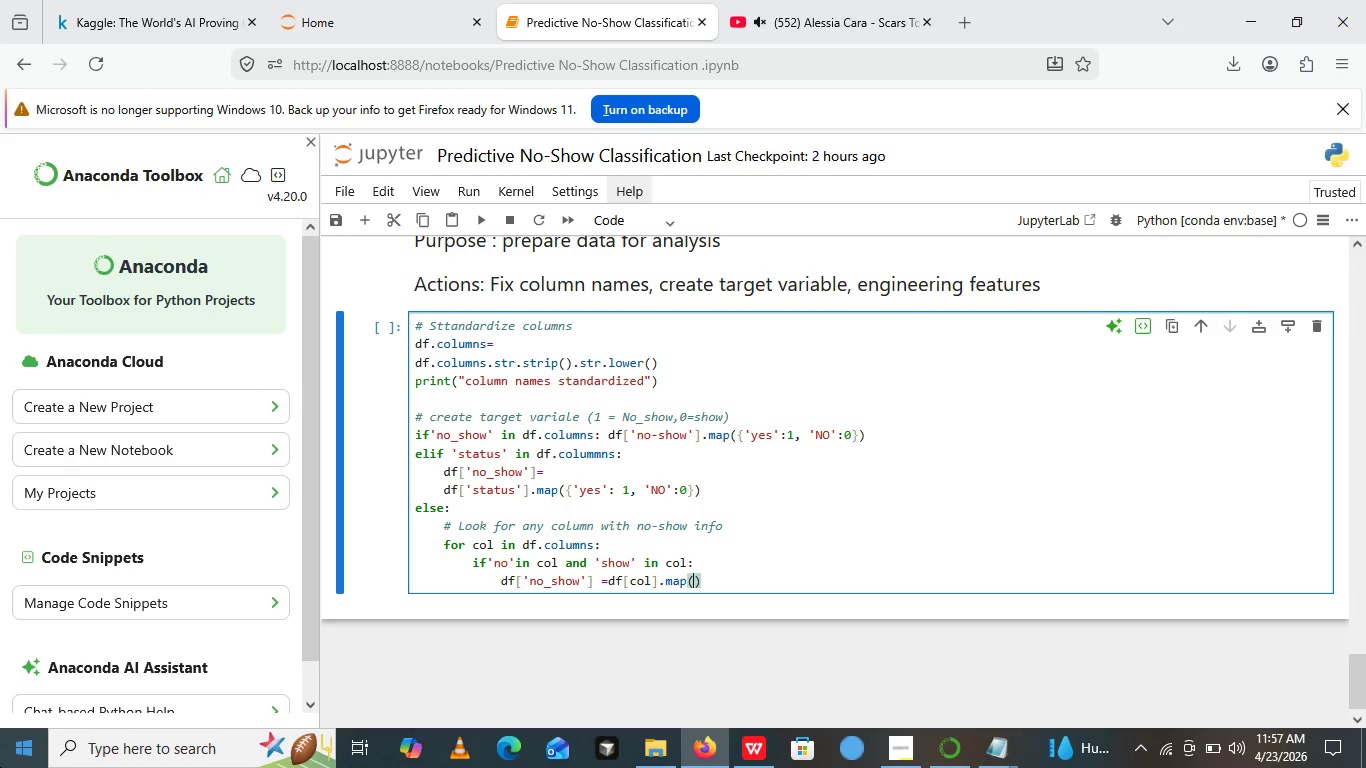 
key(Shift+BracketLeft)
 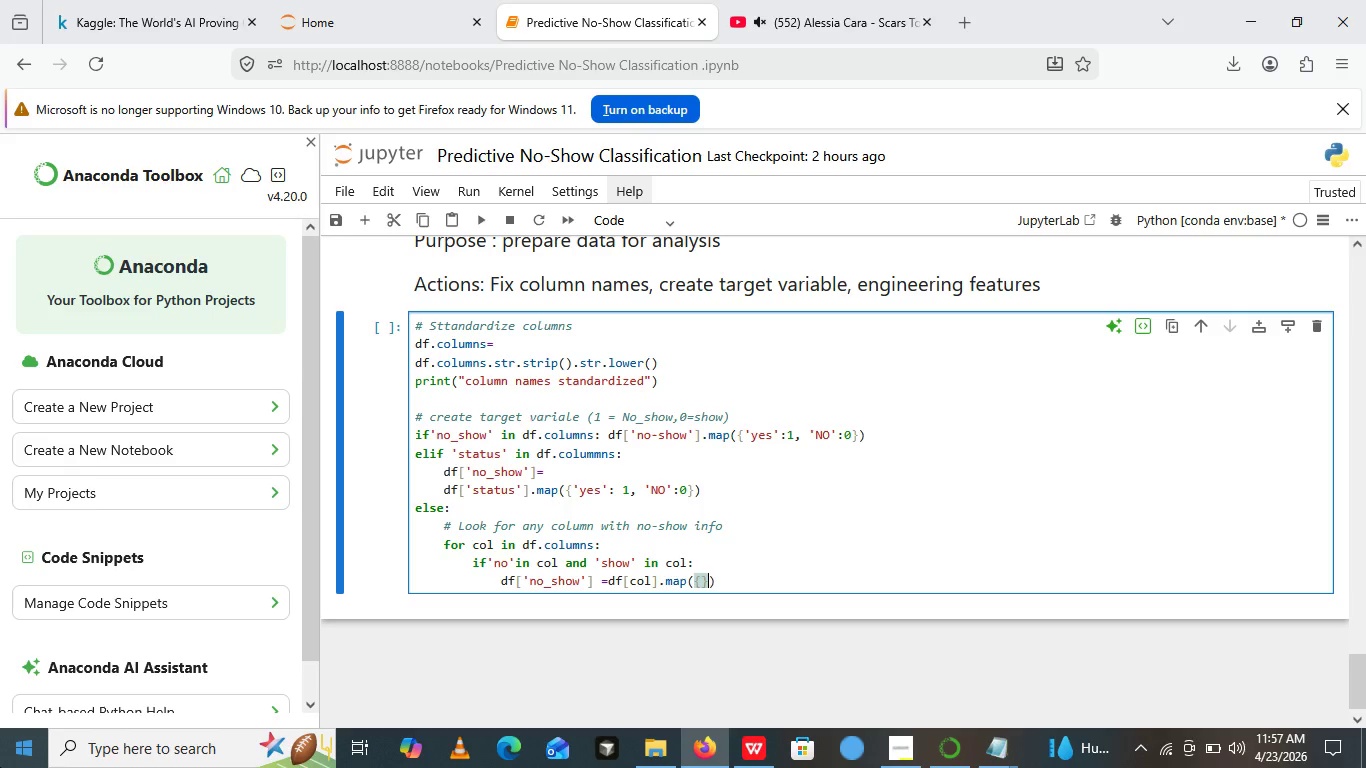 
key(Shift+BracketRight)
 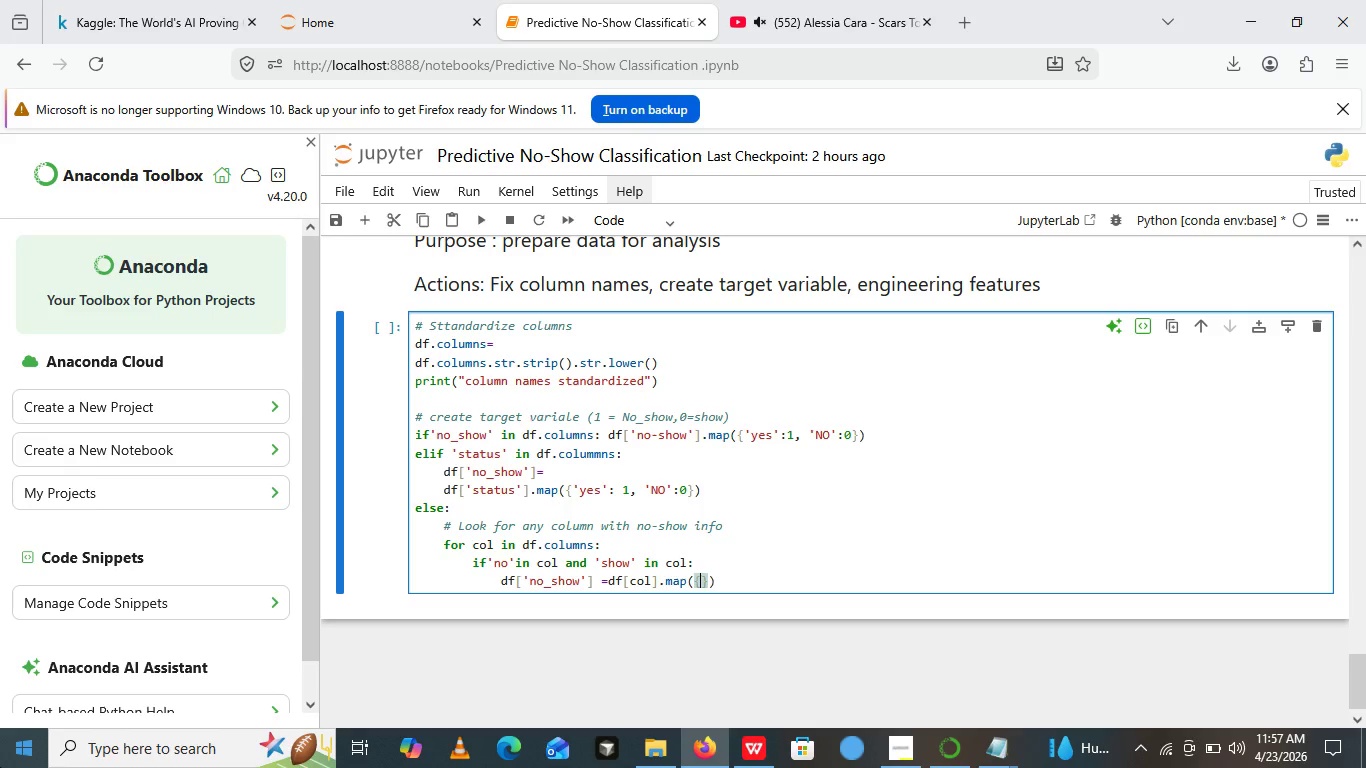 
key(ArrowLeft)
 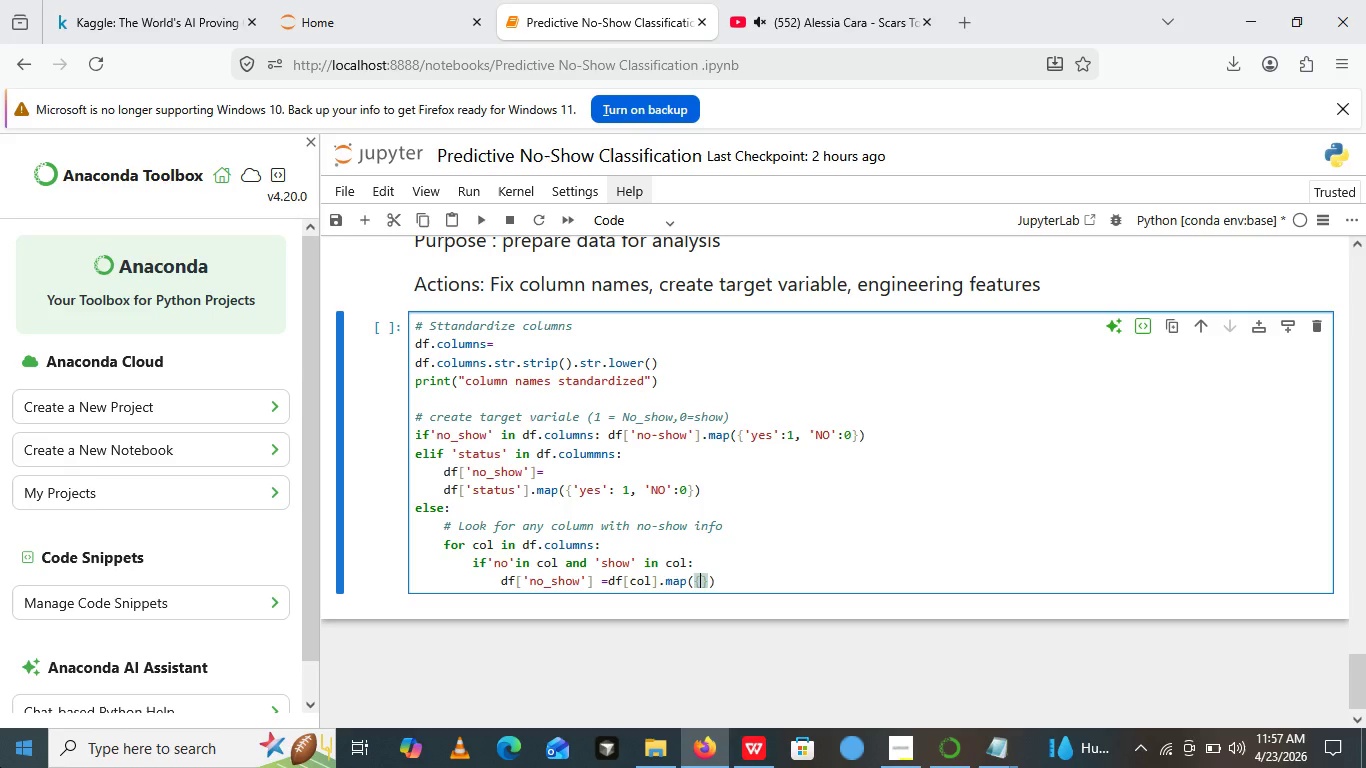 
key(Quote)
 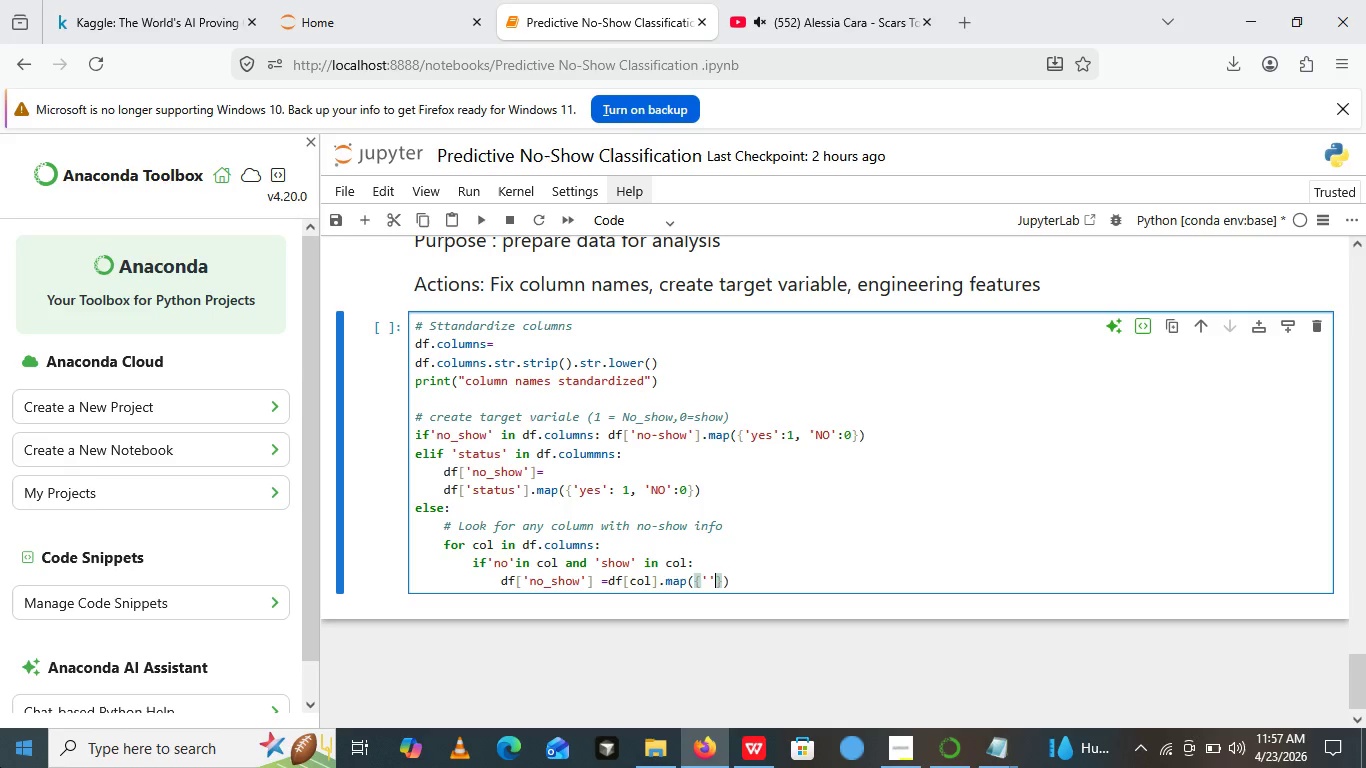 
key(Quote)
 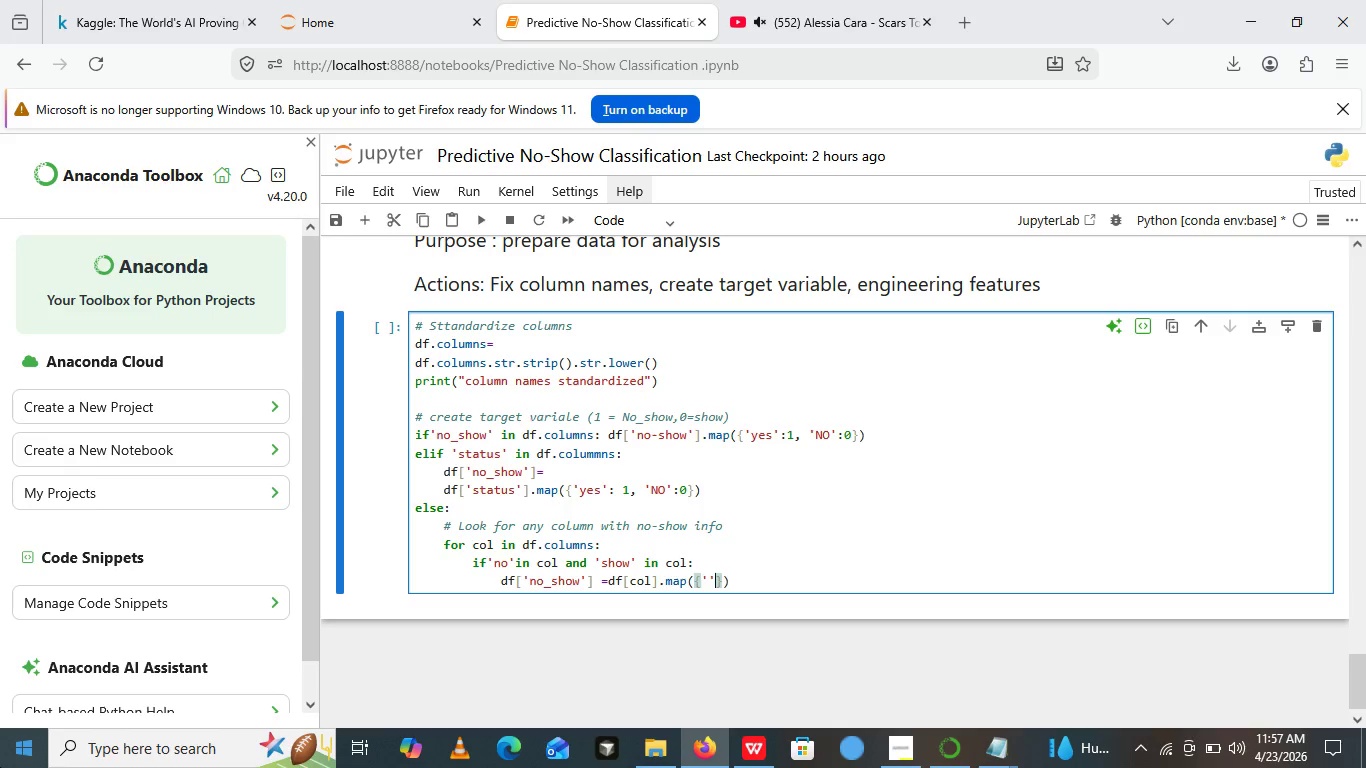 
key(ArrowLeft)
 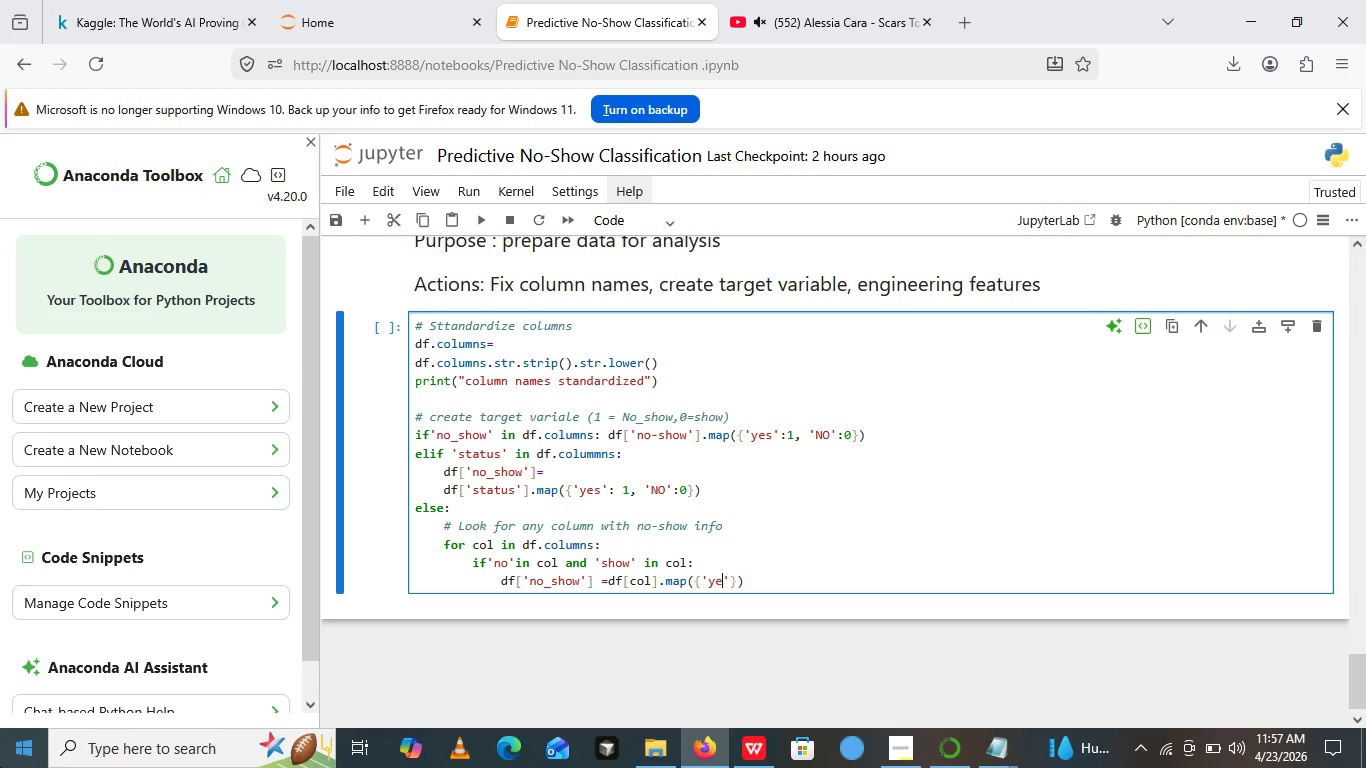 
type(yes)
 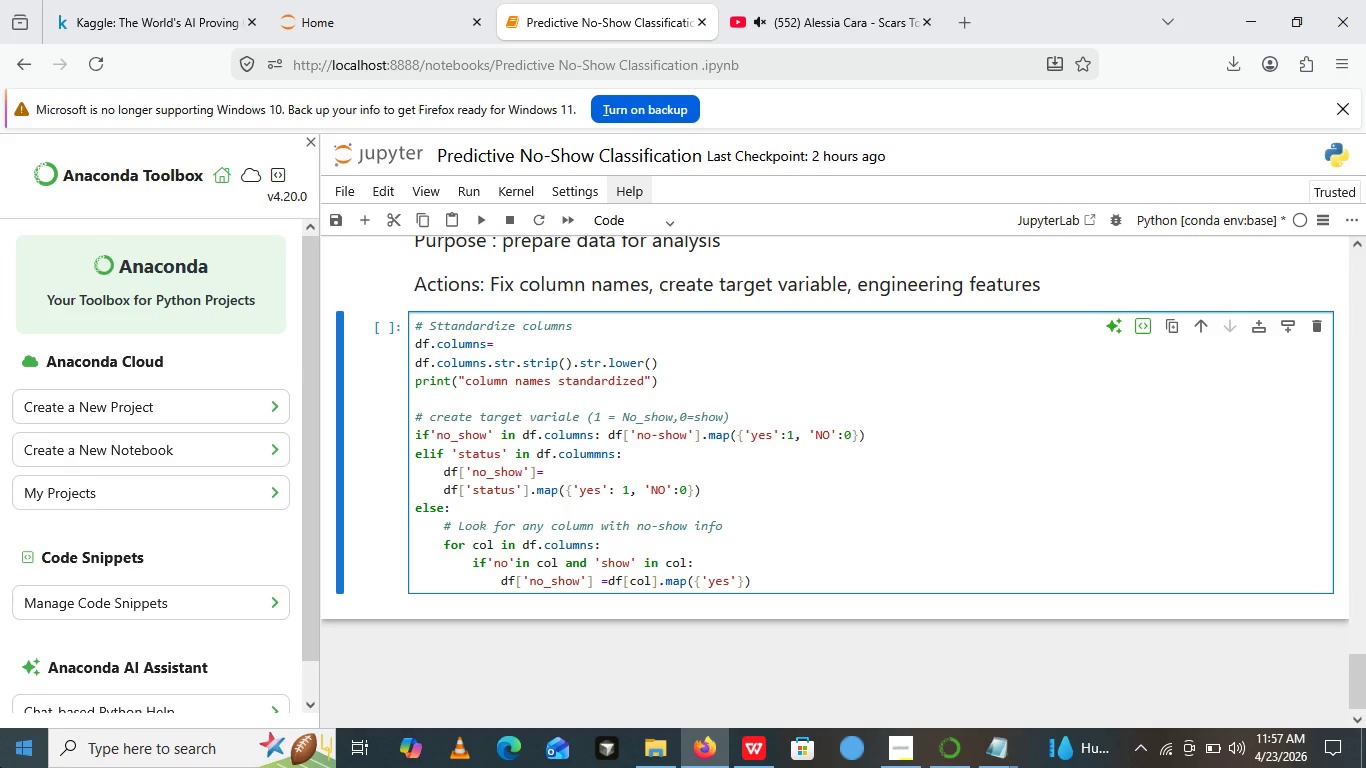 
wait(6.72)
 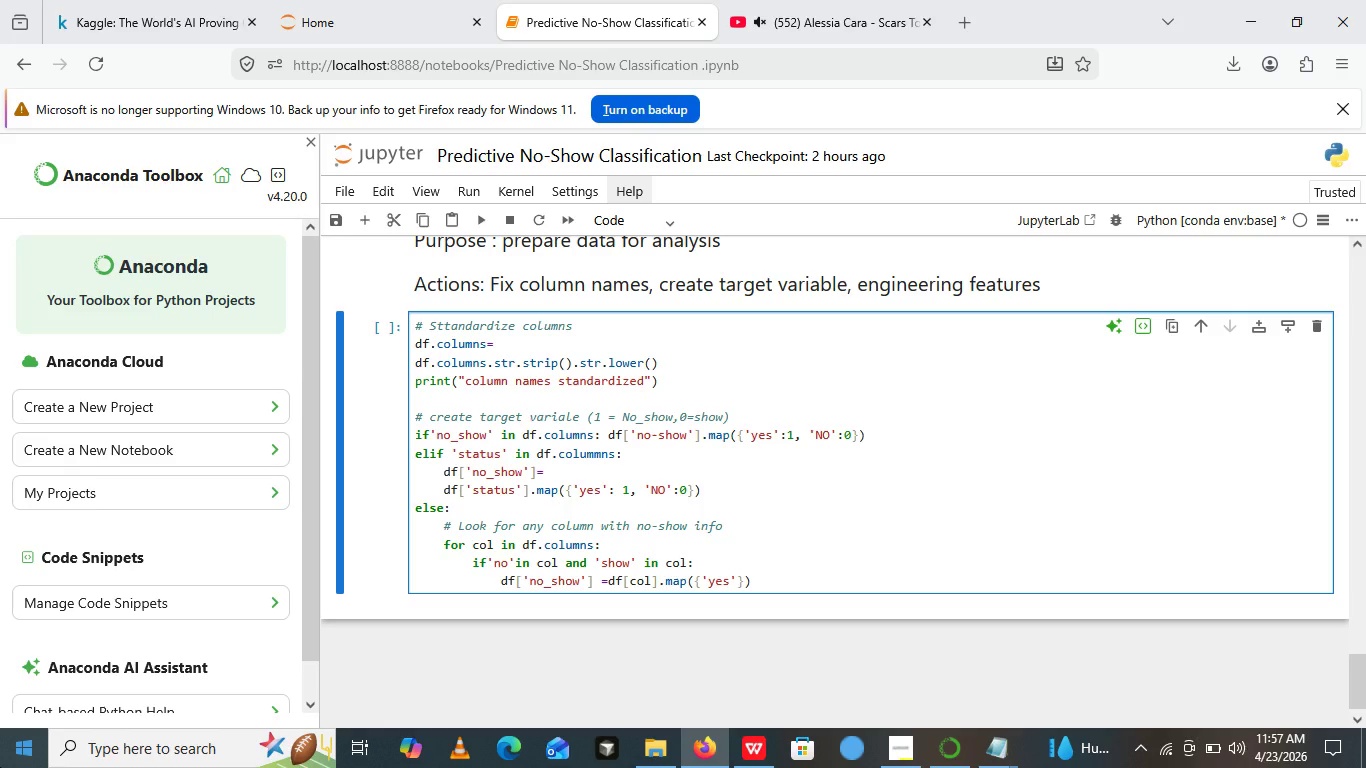 
key(ArrowRight)
 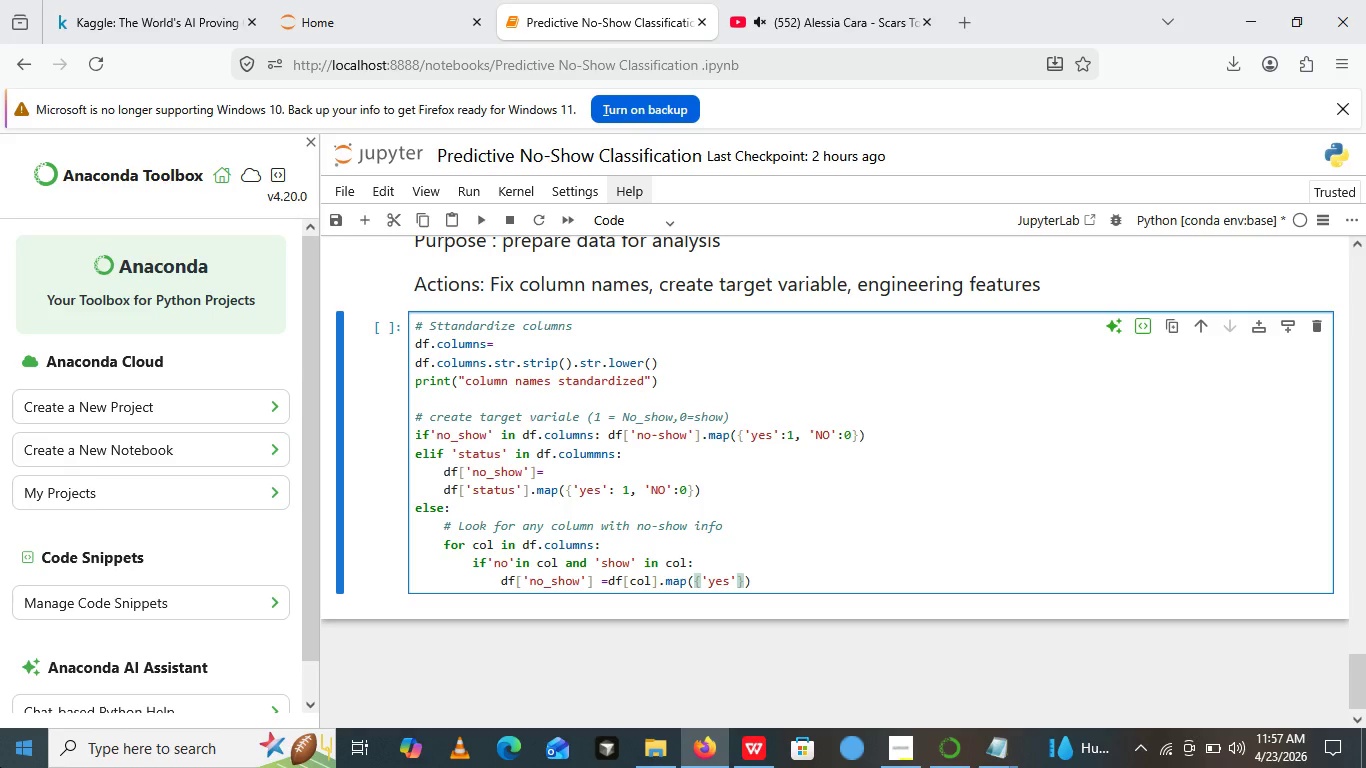 
key(Shift+Semicolon)
 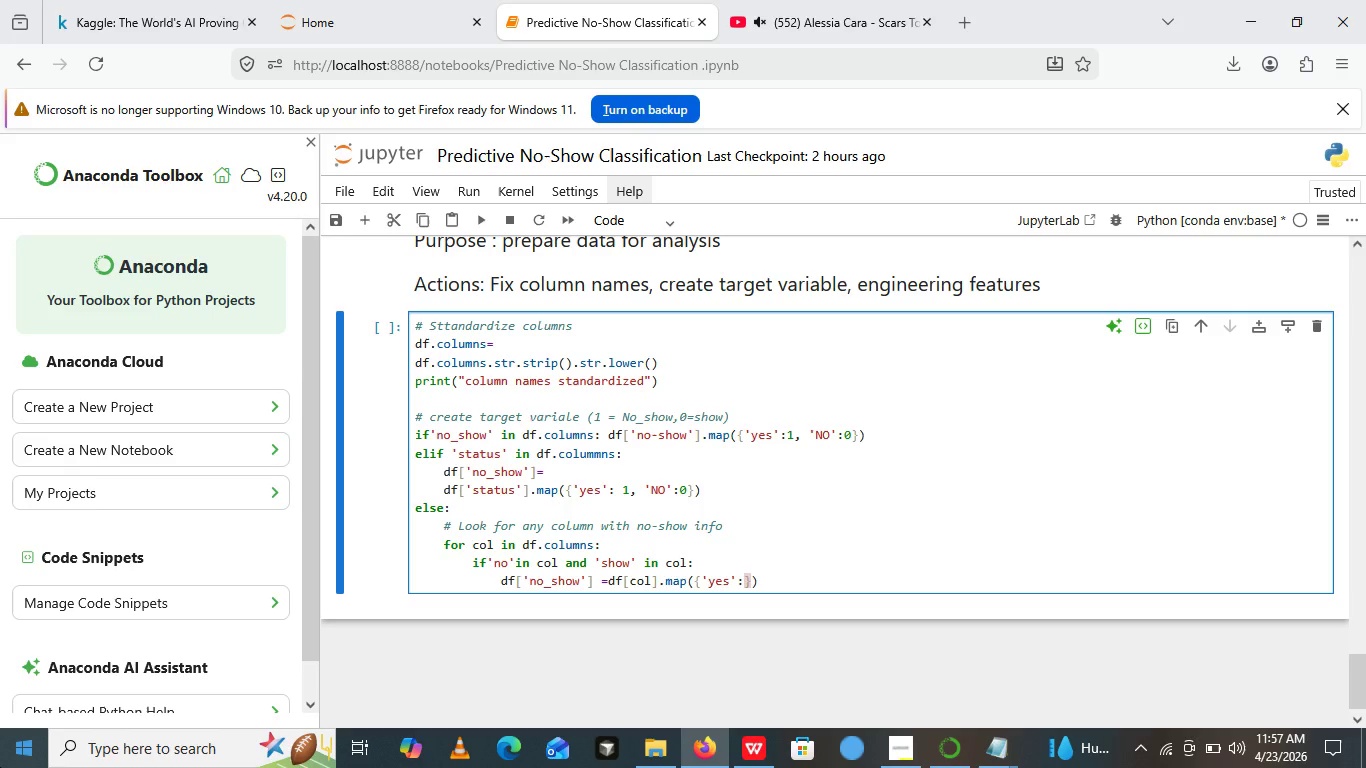 
key(Quote)
 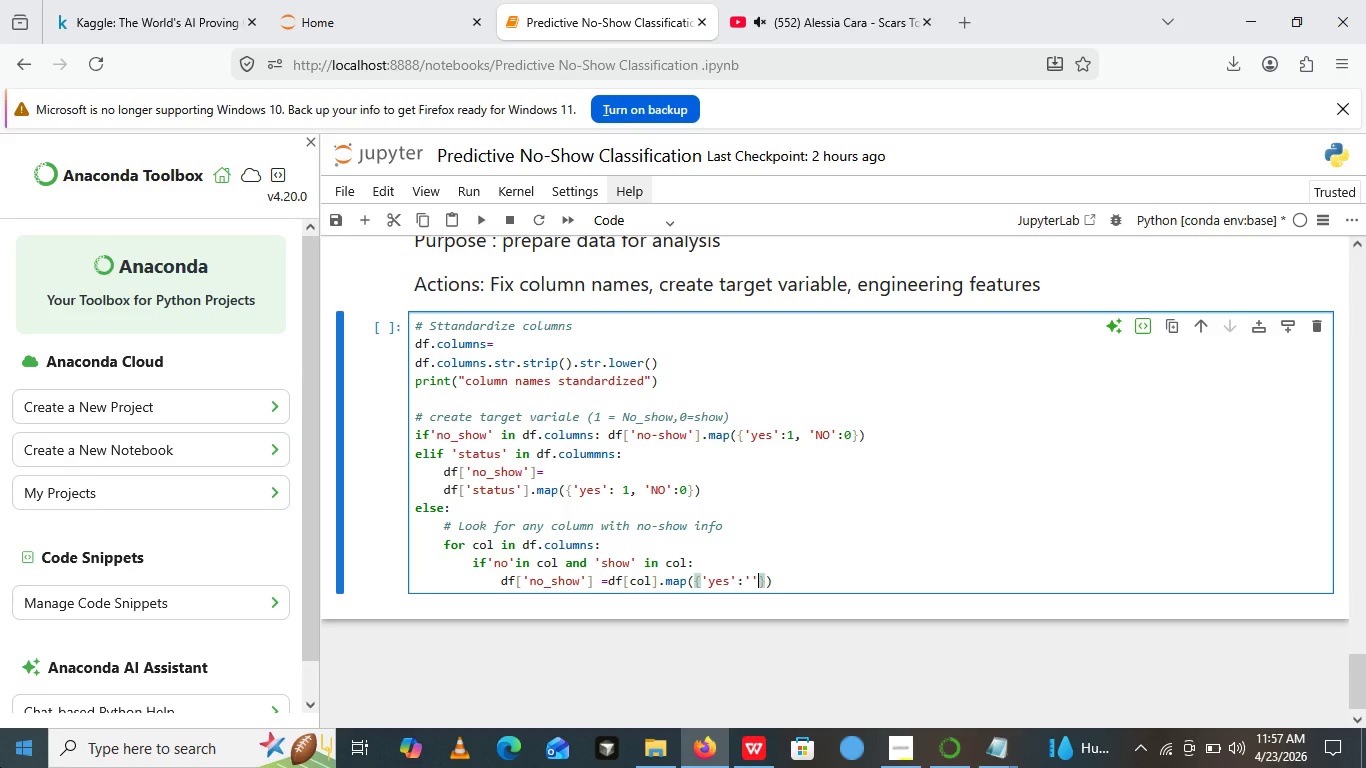 
key(Quote)
 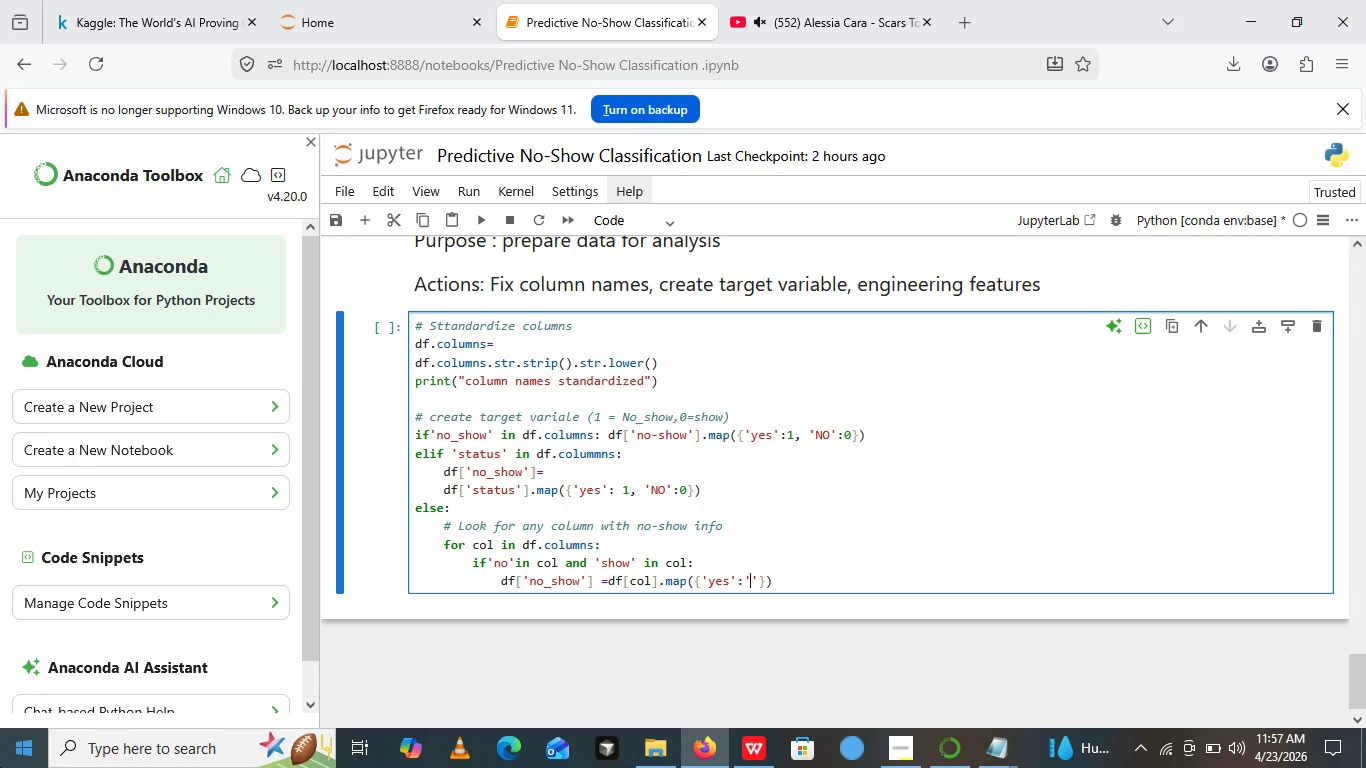 
key(ArrowLeft)
 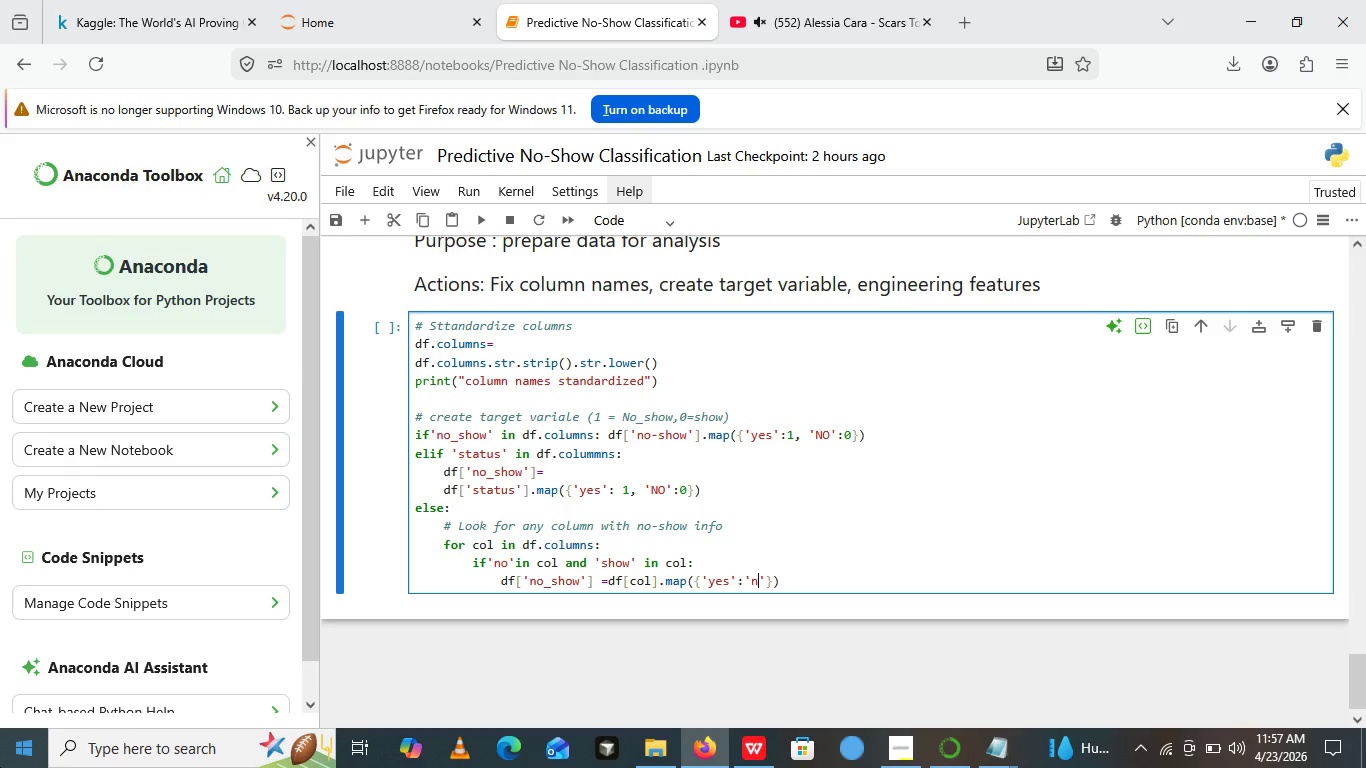 
type(no)
 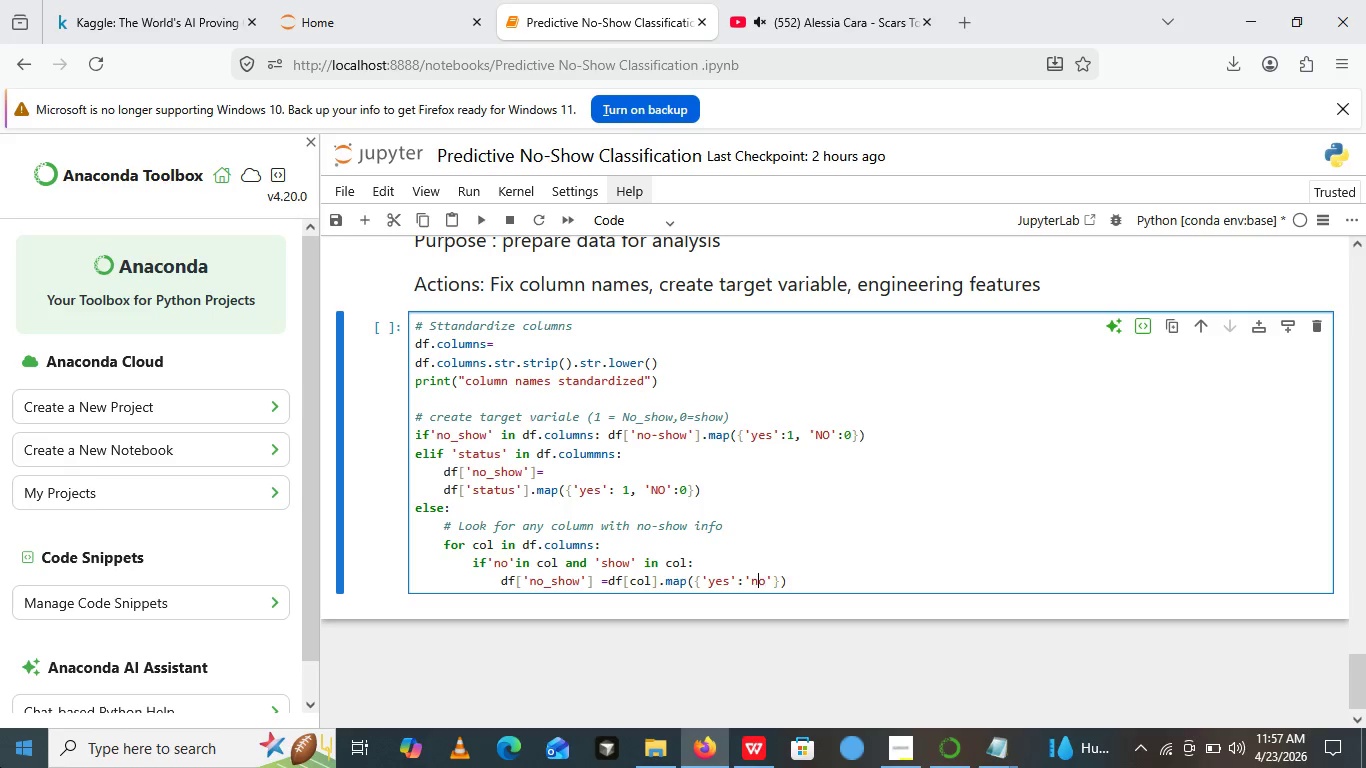 
key(ArrowLeft)
 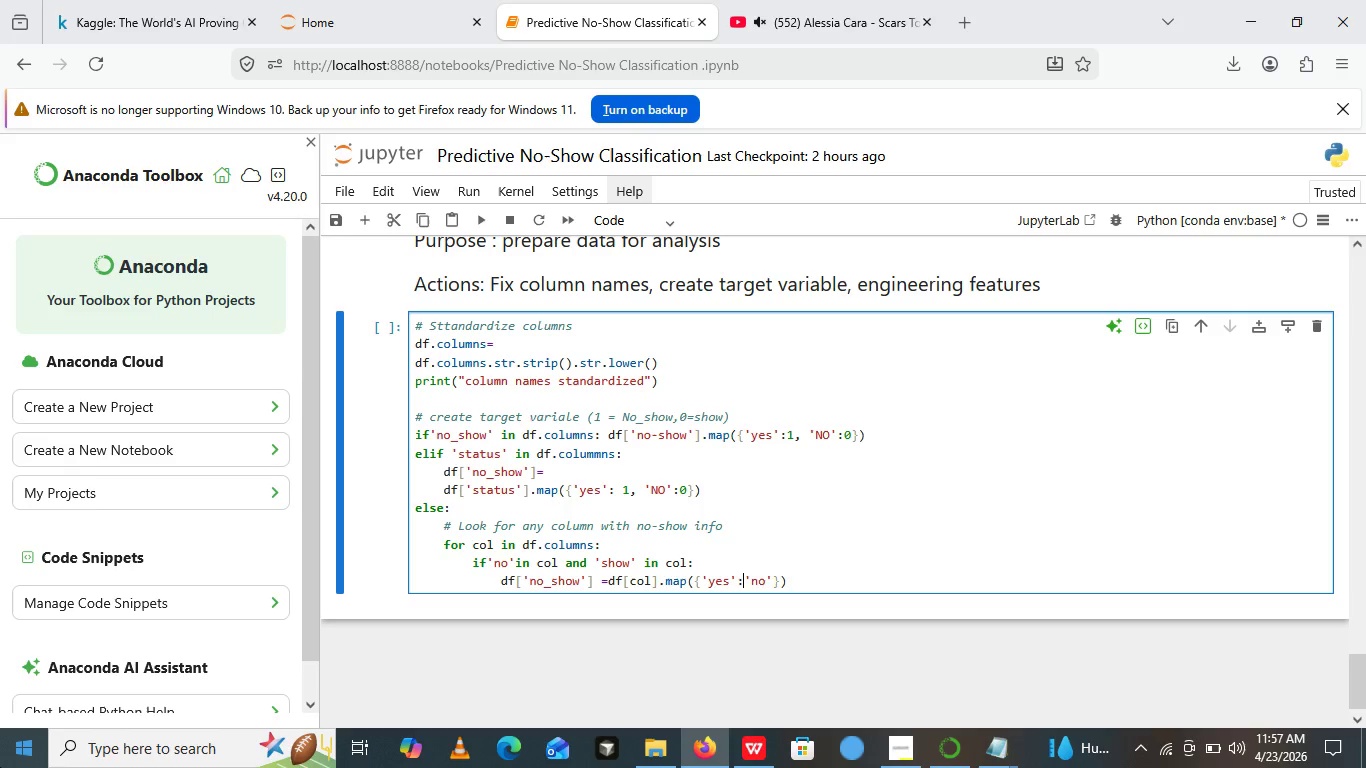 
key(ArrowLeft)
 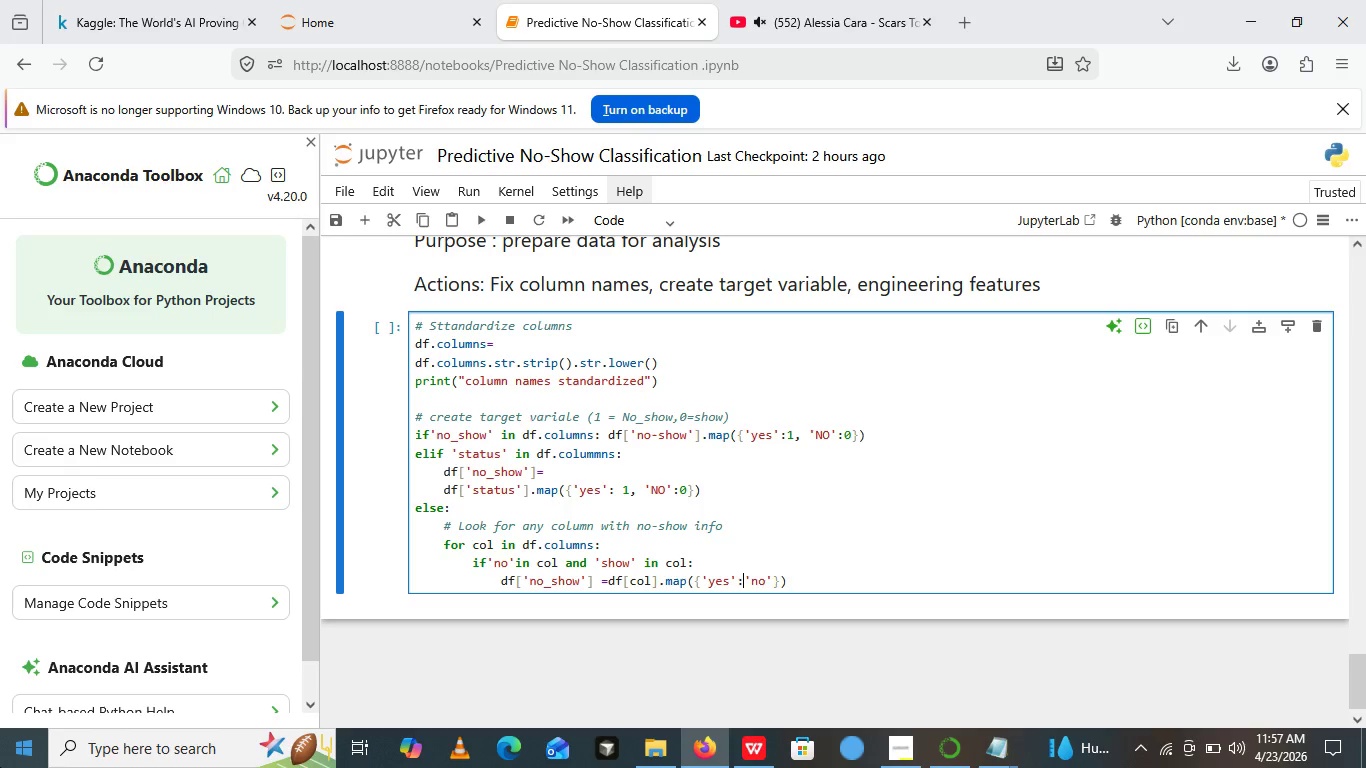 
key(ArrowLeft)
 